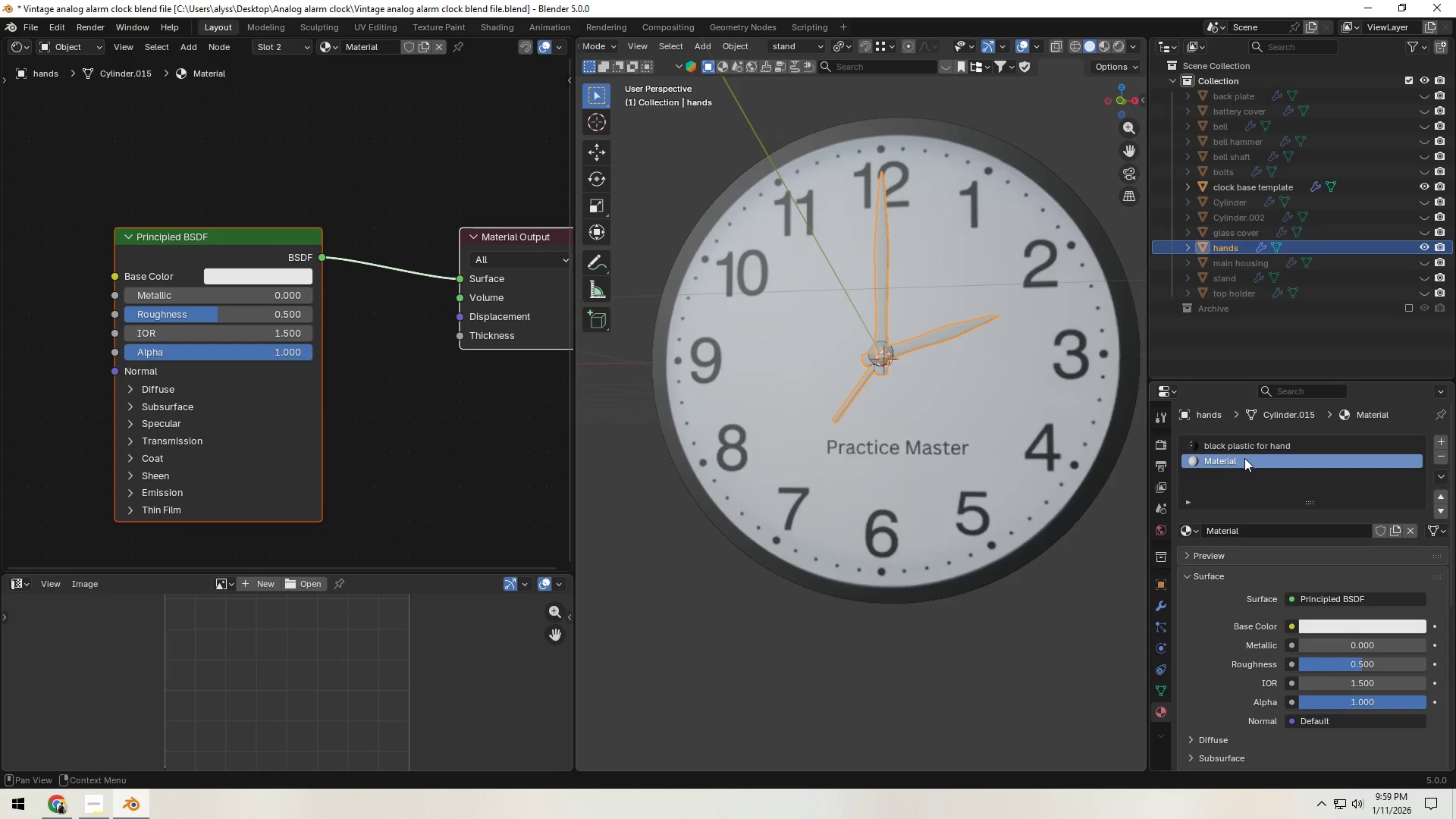 
double_click([1241, 463])
 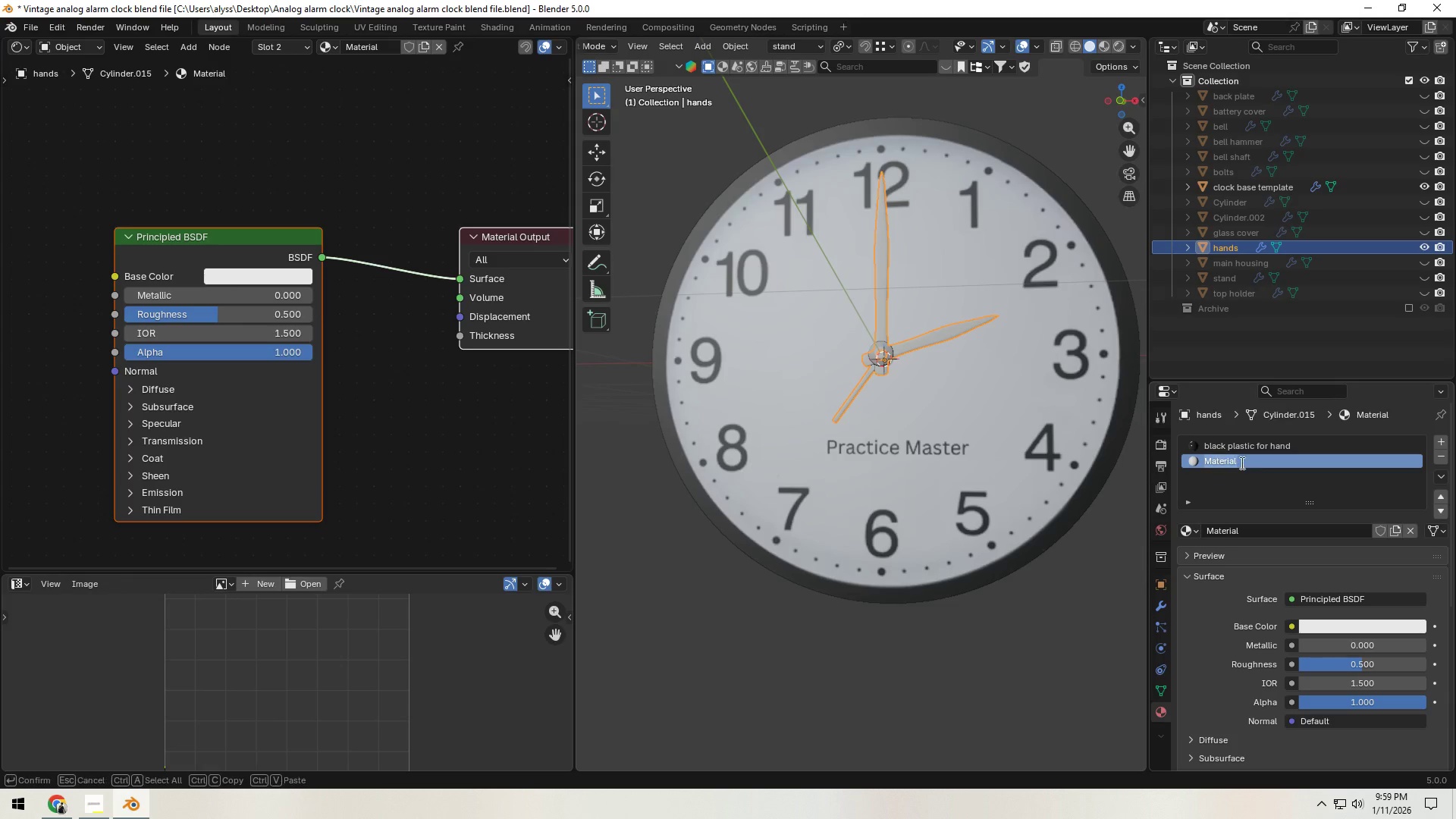 
triple_click([1241, 463])
 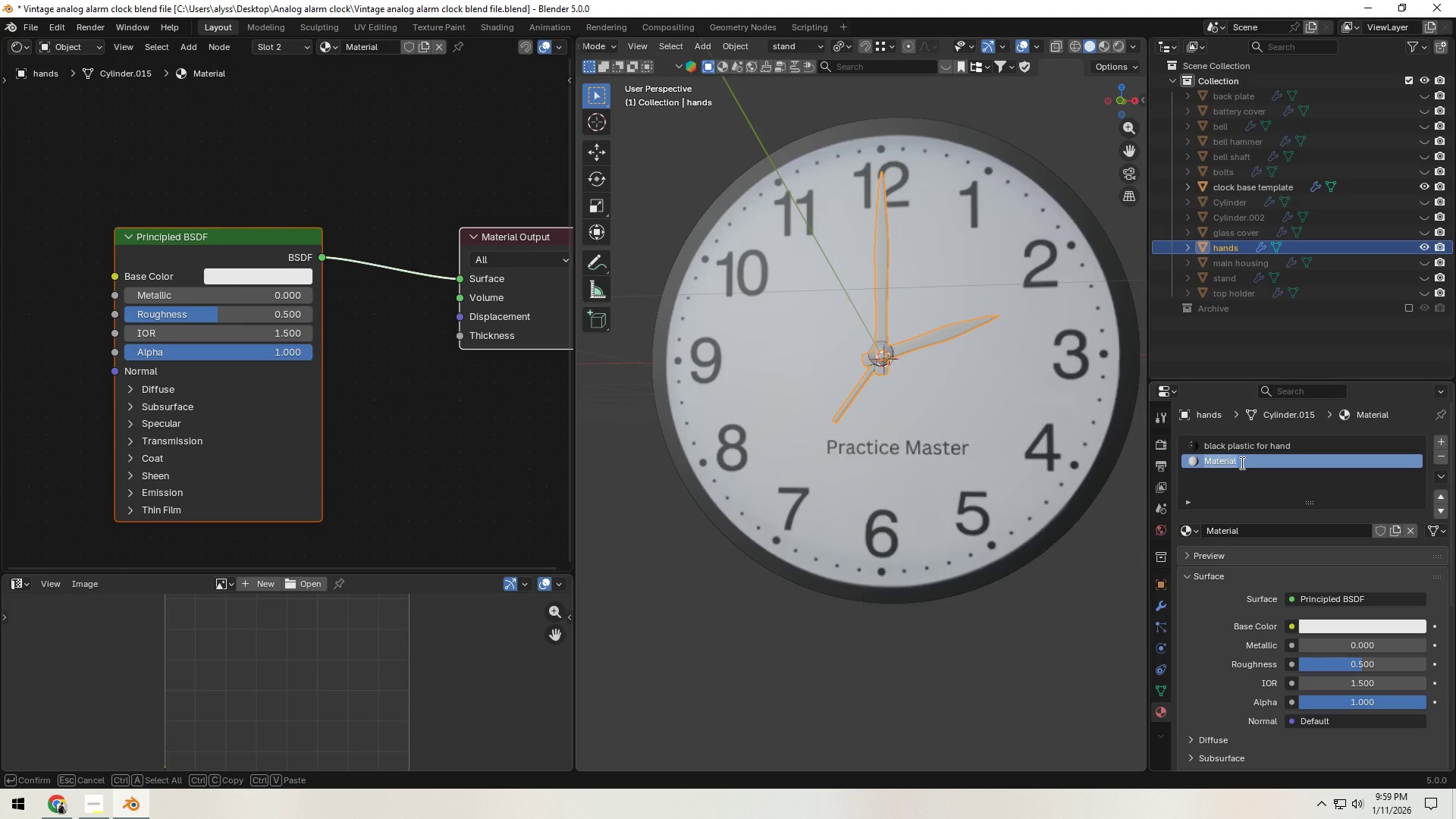 
type(white plastic for hand)
 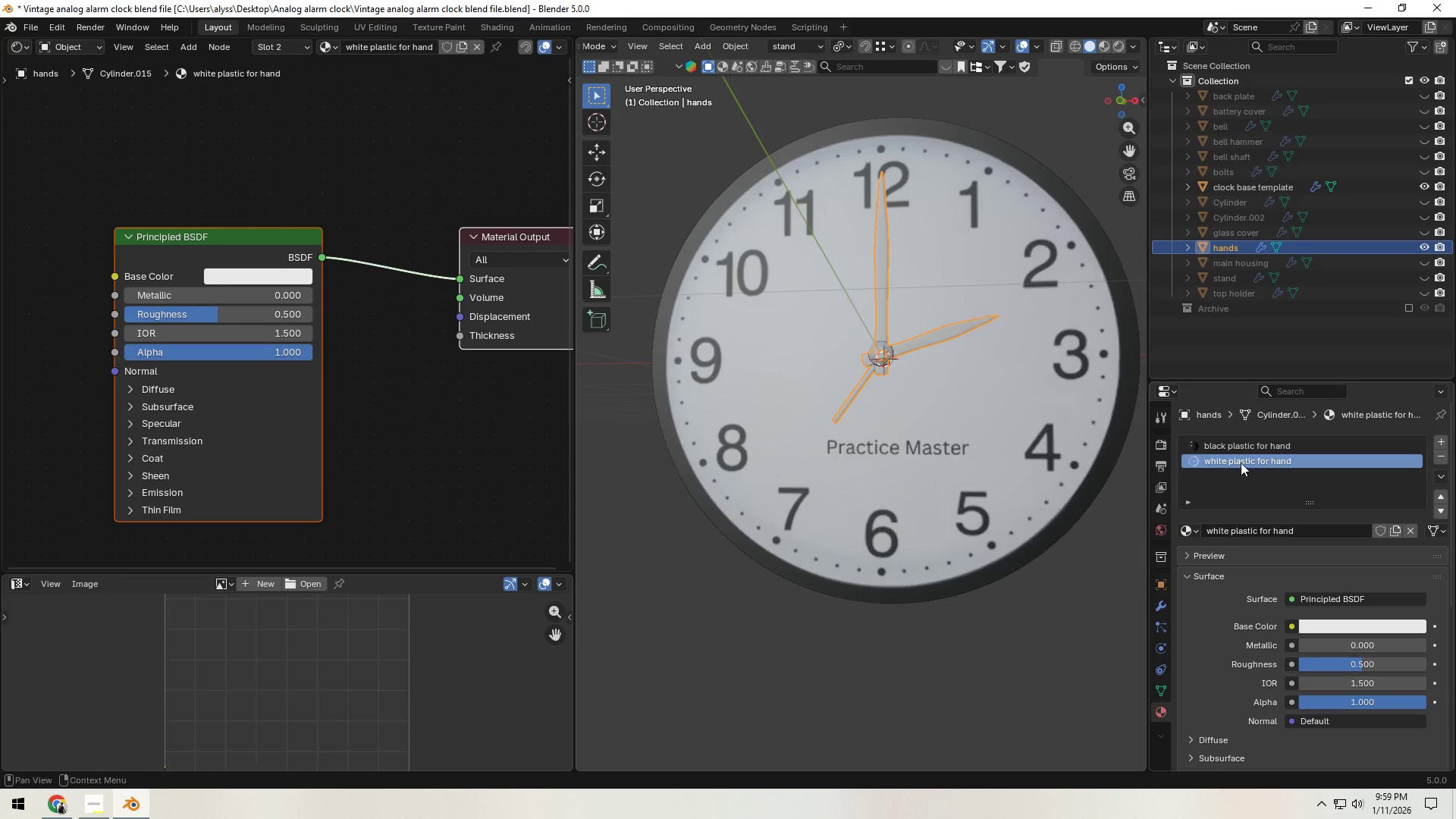 
key(Enter)
 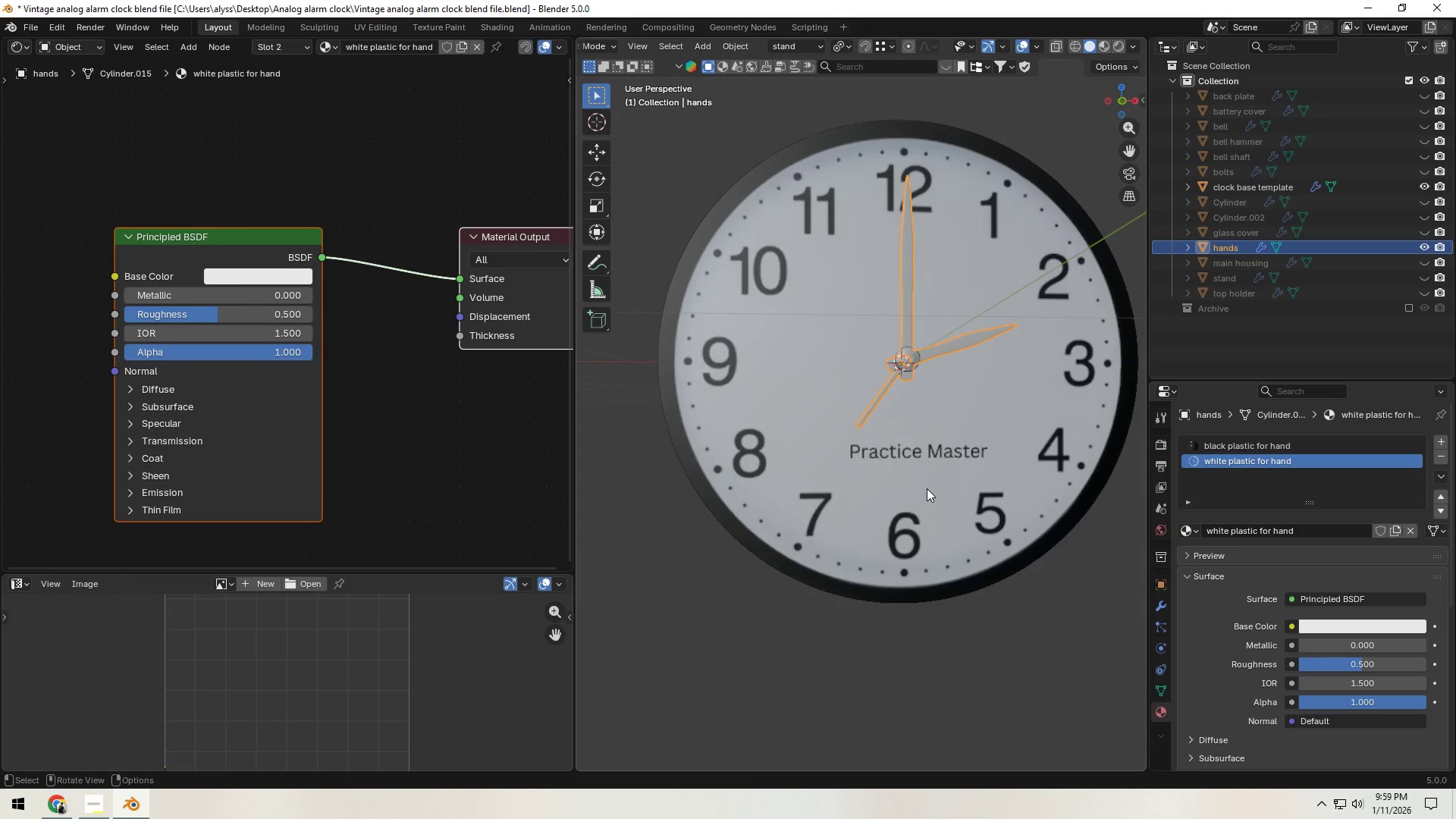 
key(Tab)
 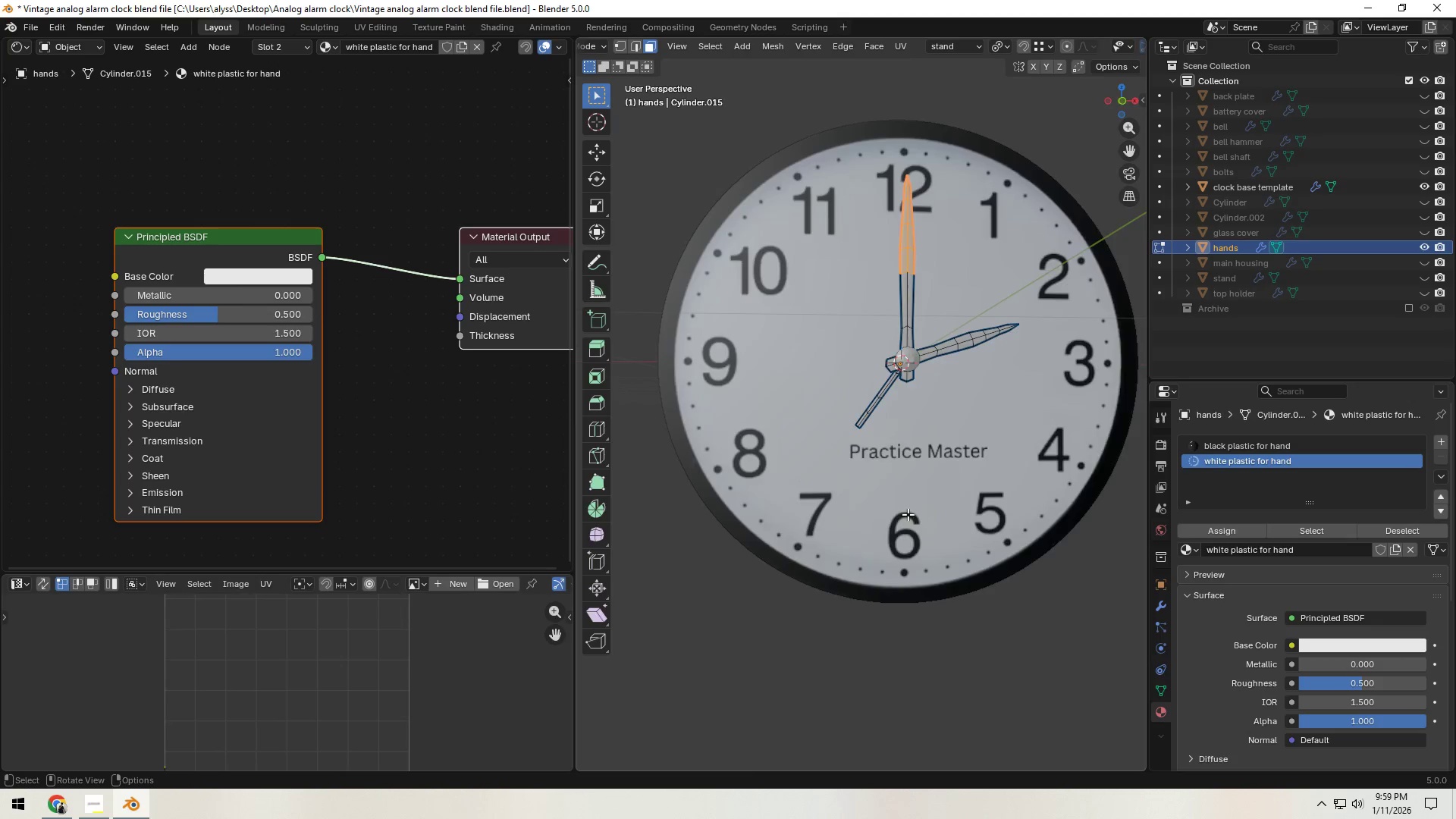 
scroll: coordinate [908, 515], scroll_direction: up, amount: 4.0
 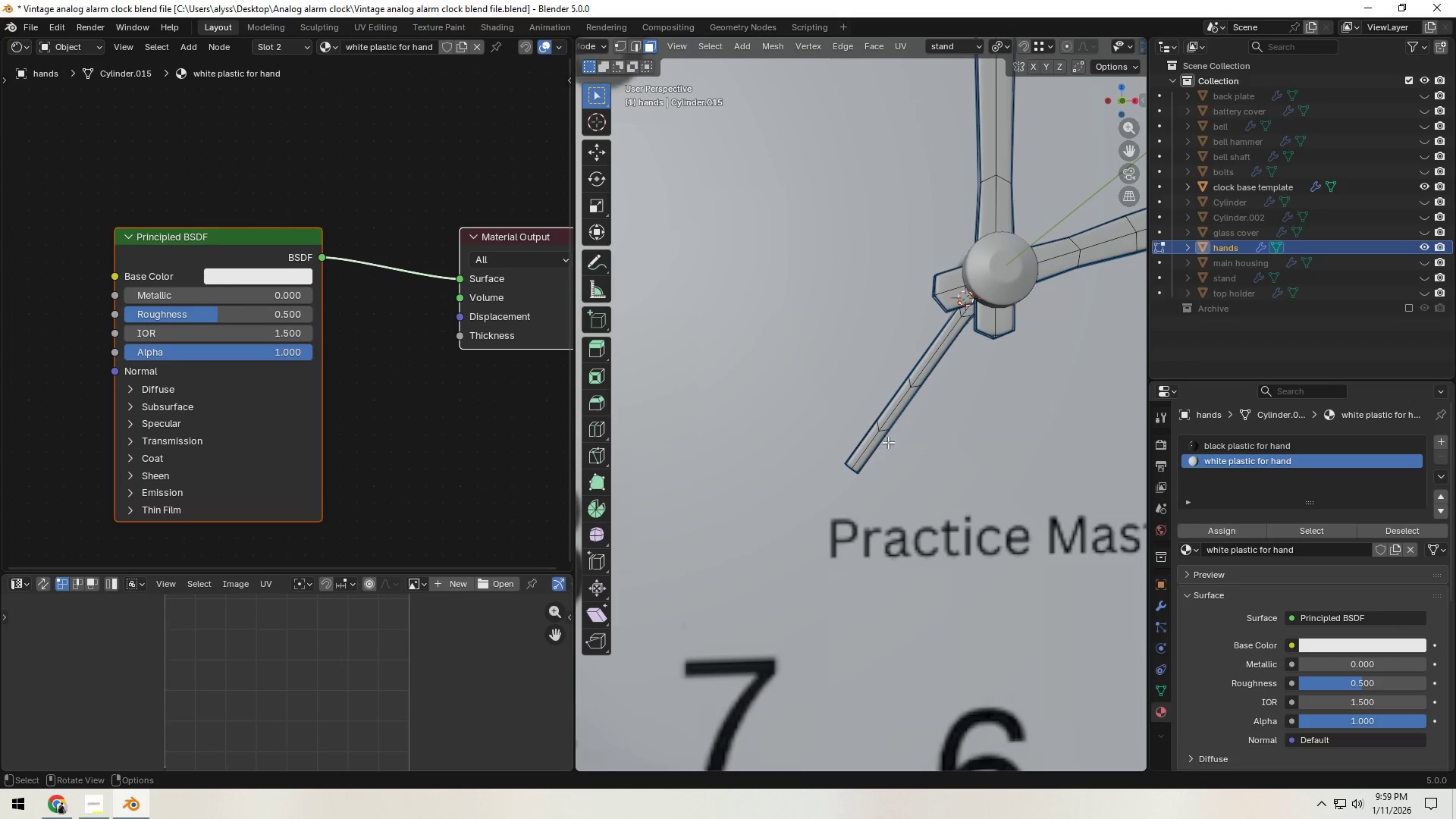 
left_click([879, 438])
 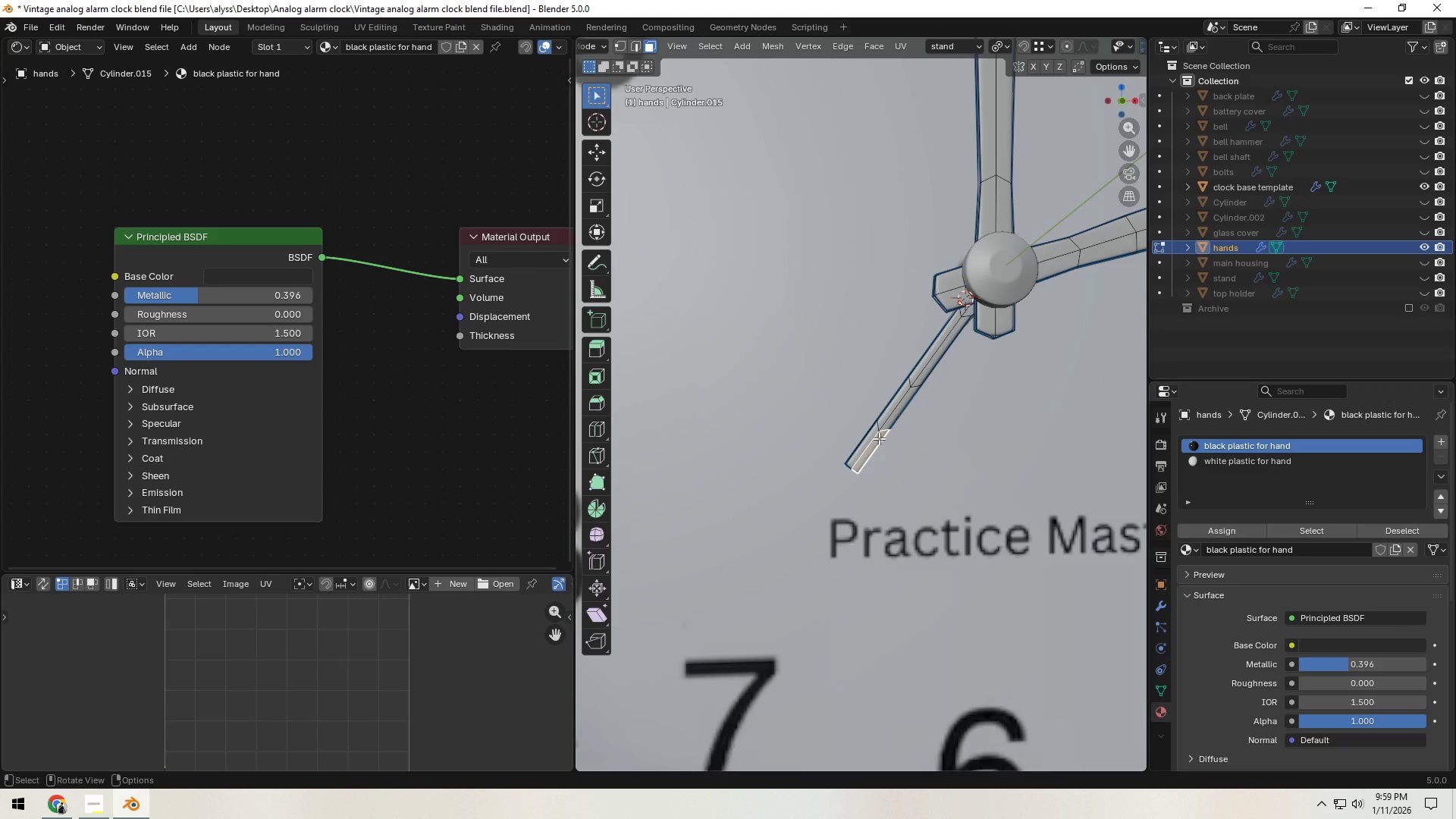 
key(L)
 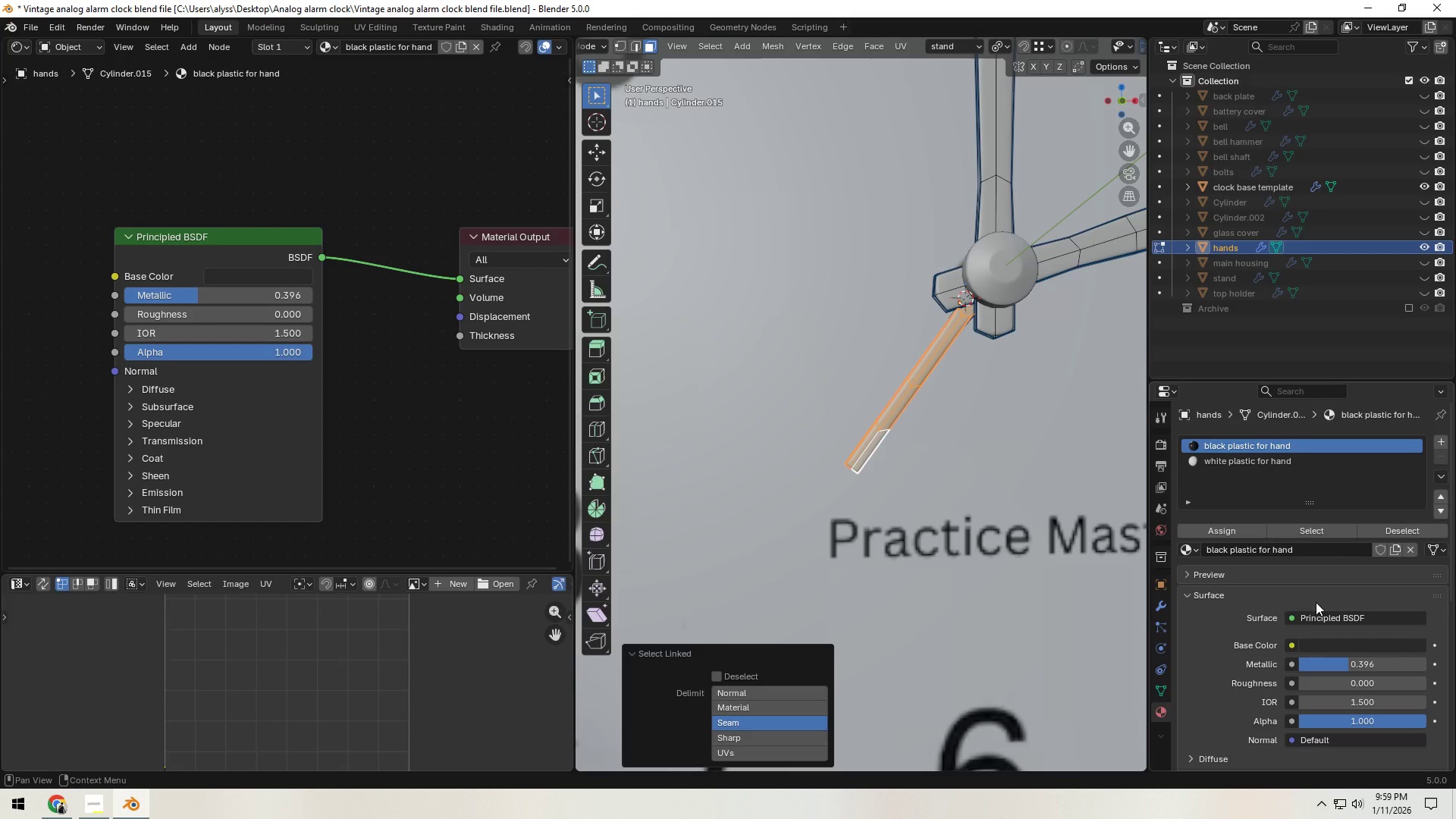 
left_click([1232, 535])
 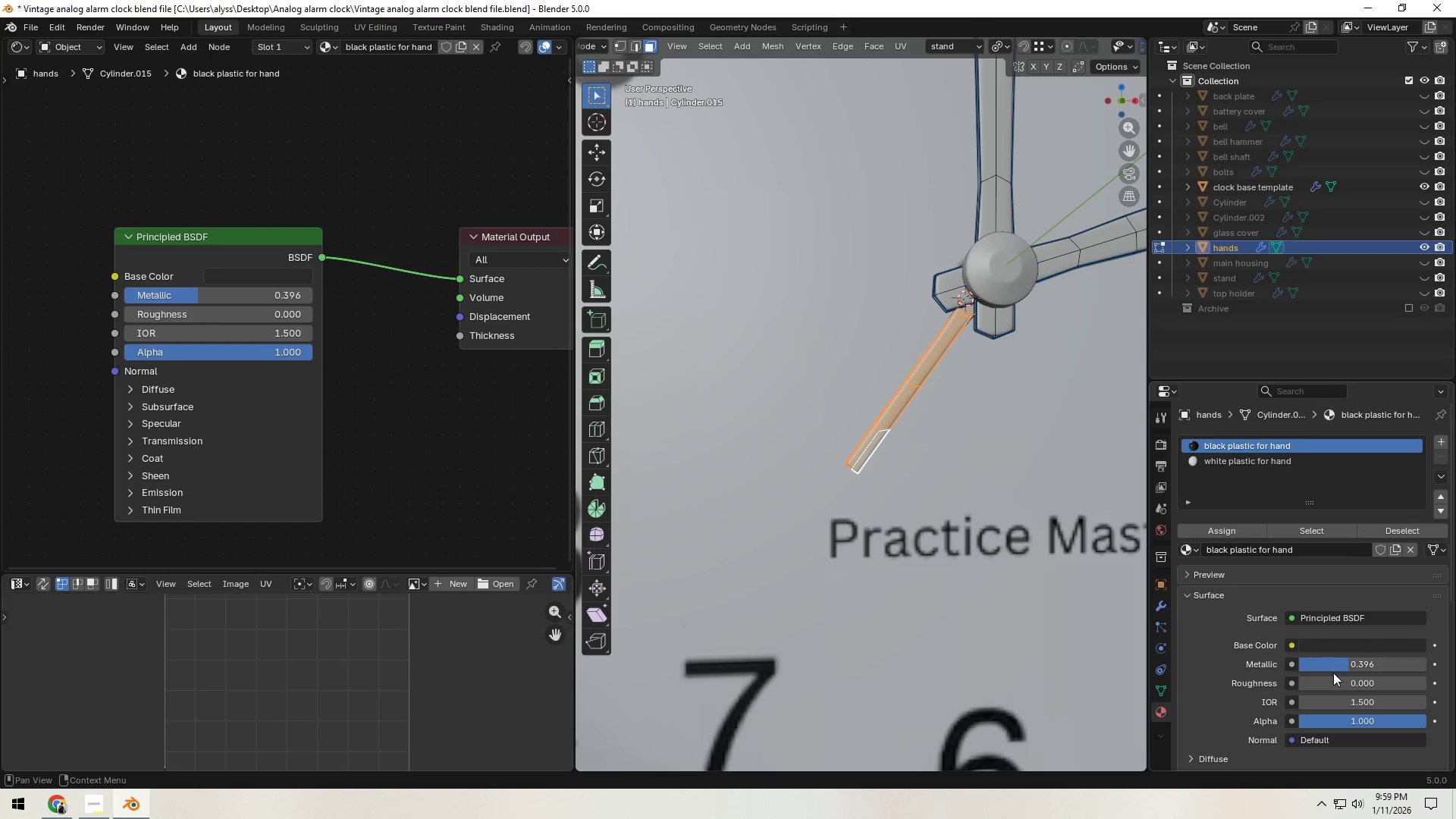 
mouse_move([1347, 670])
 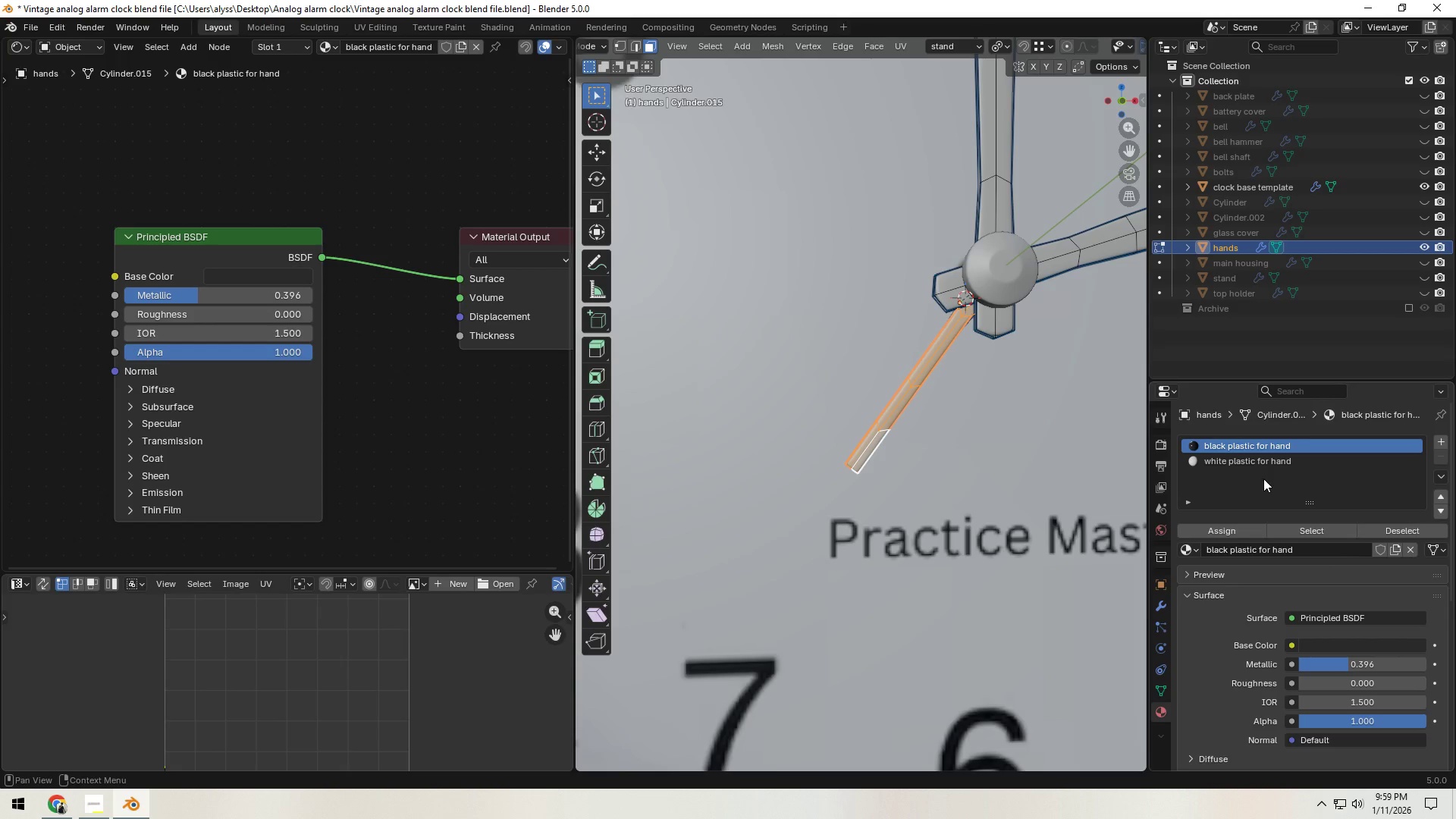 
left_click([1241, 457])
 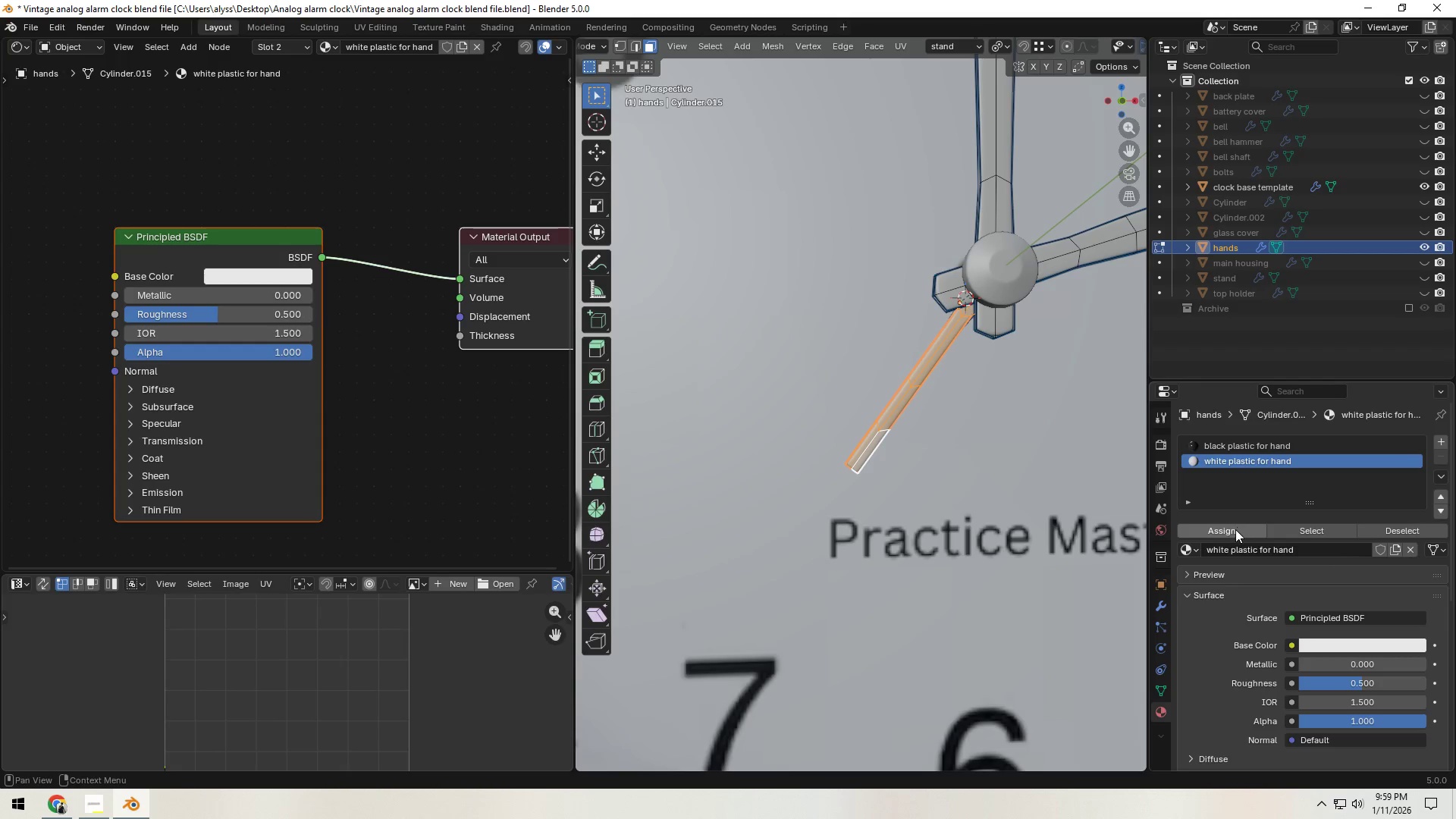 
left_click([1234, 529])
 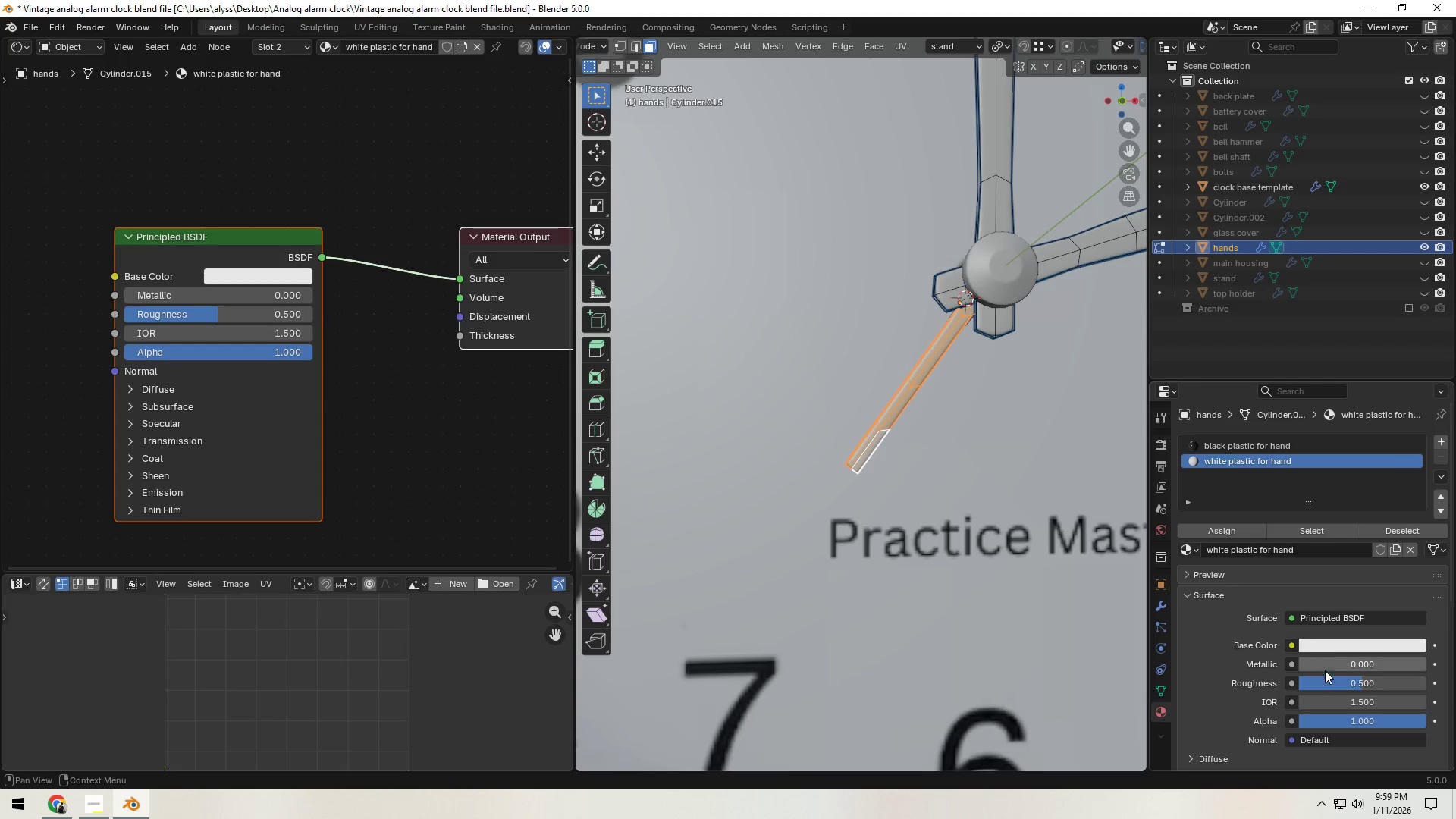 
left_click_drag(start_coordinate=[1333, 661], to_coordinate=[216, 180])
 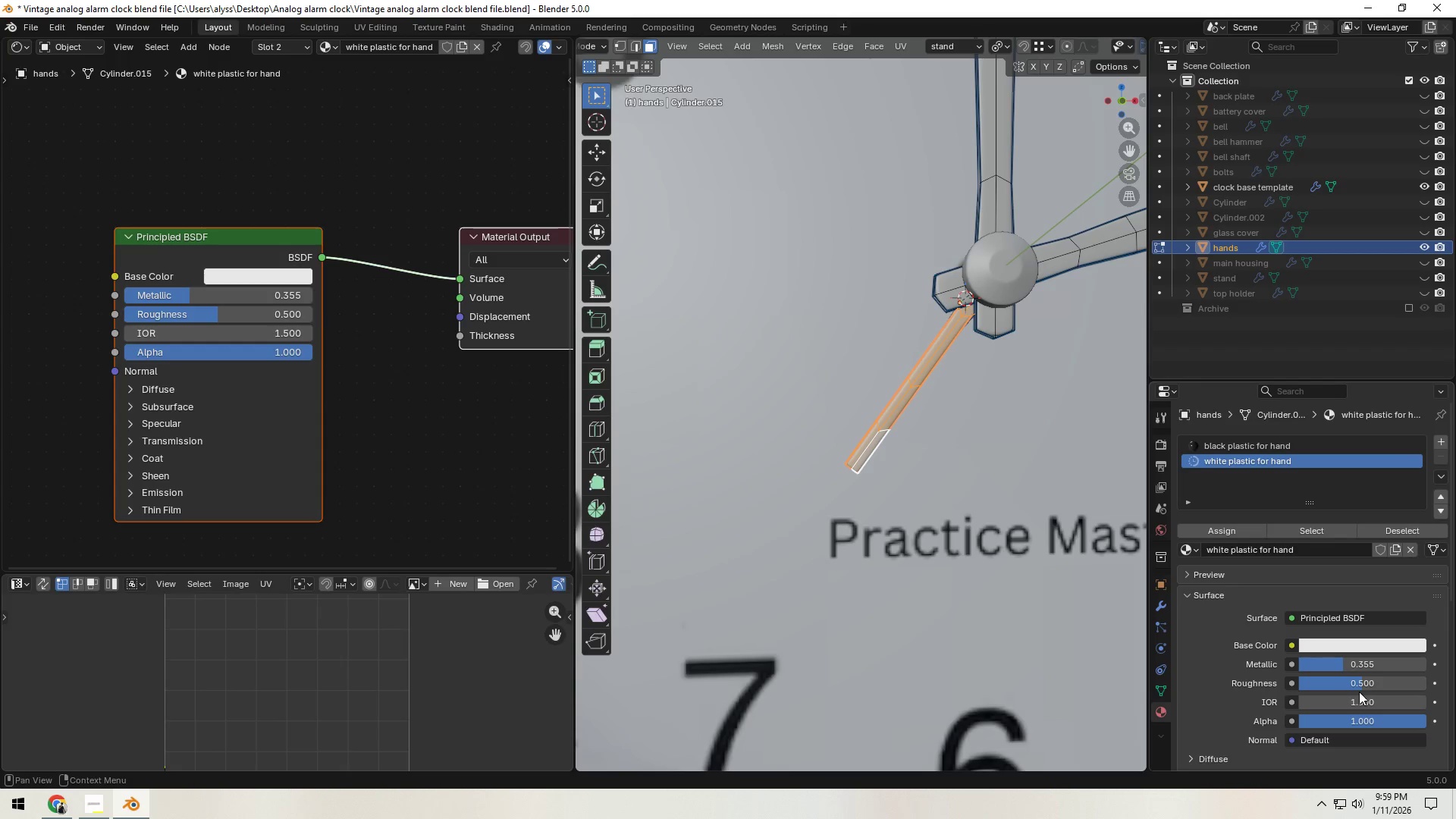 
left_click_drag(start_coordinate=[1363, 689], to_coordinate=[1254, 214])
 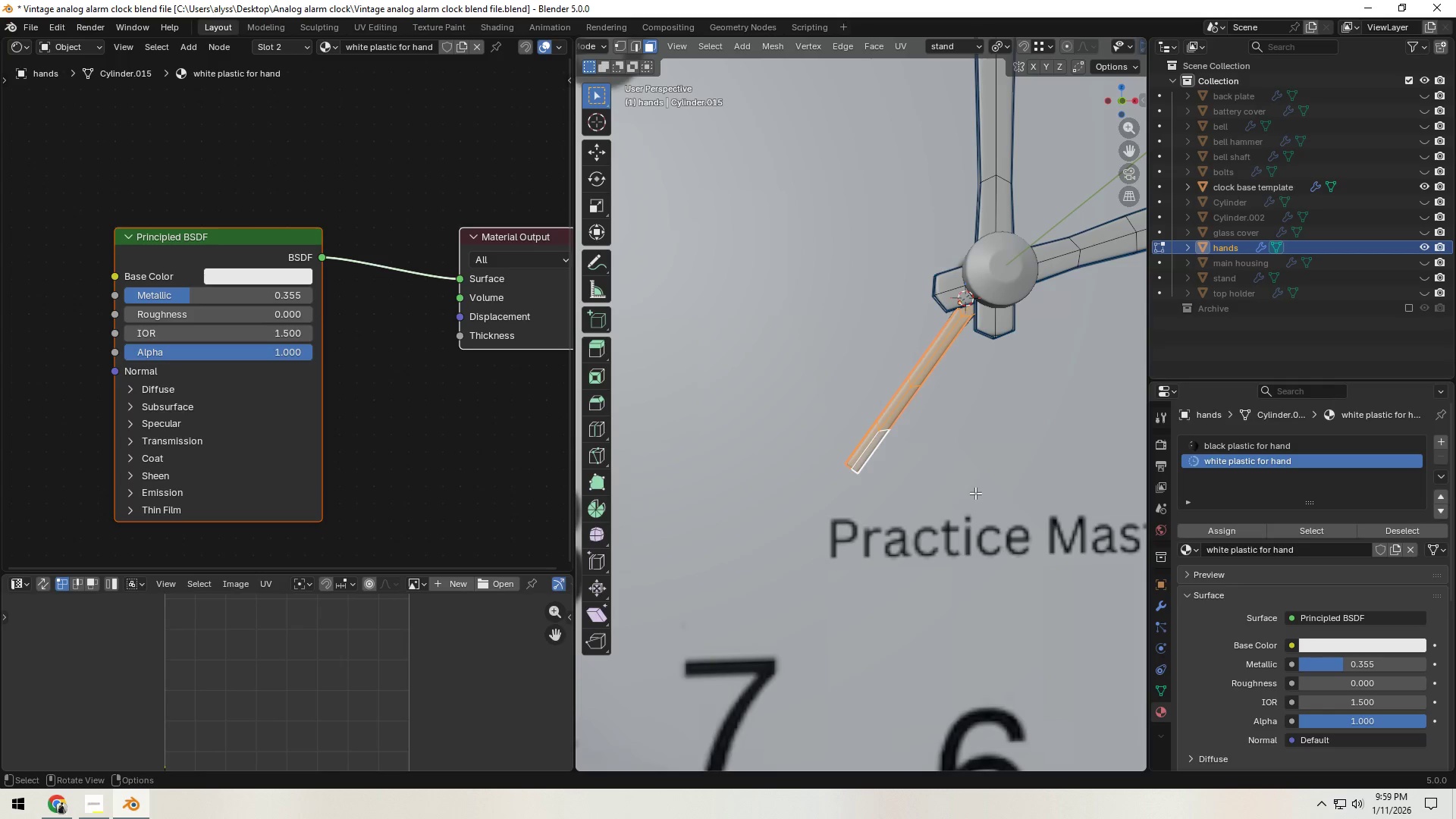 
left_click([976, 491])
 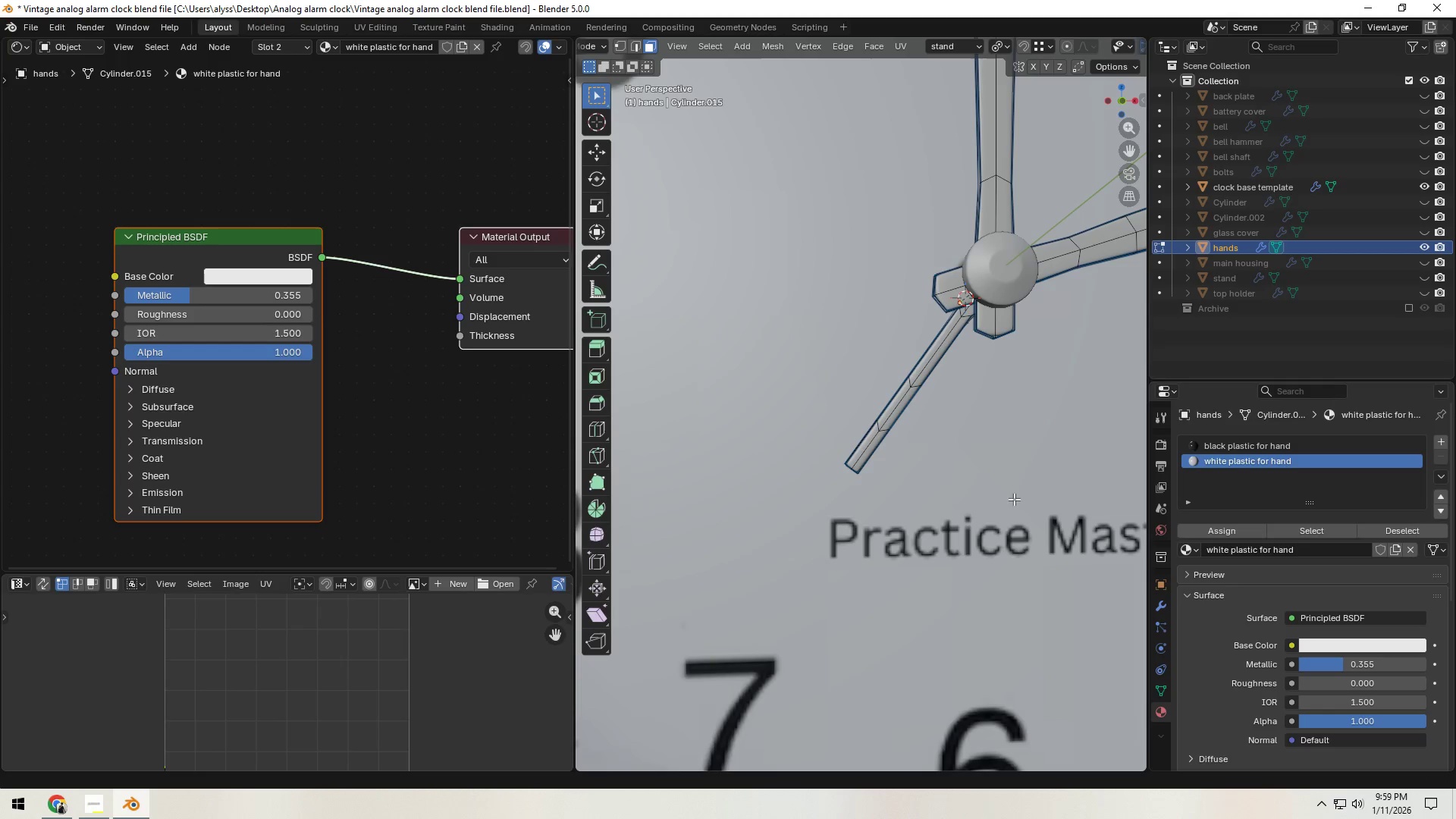 
key(Tab)
 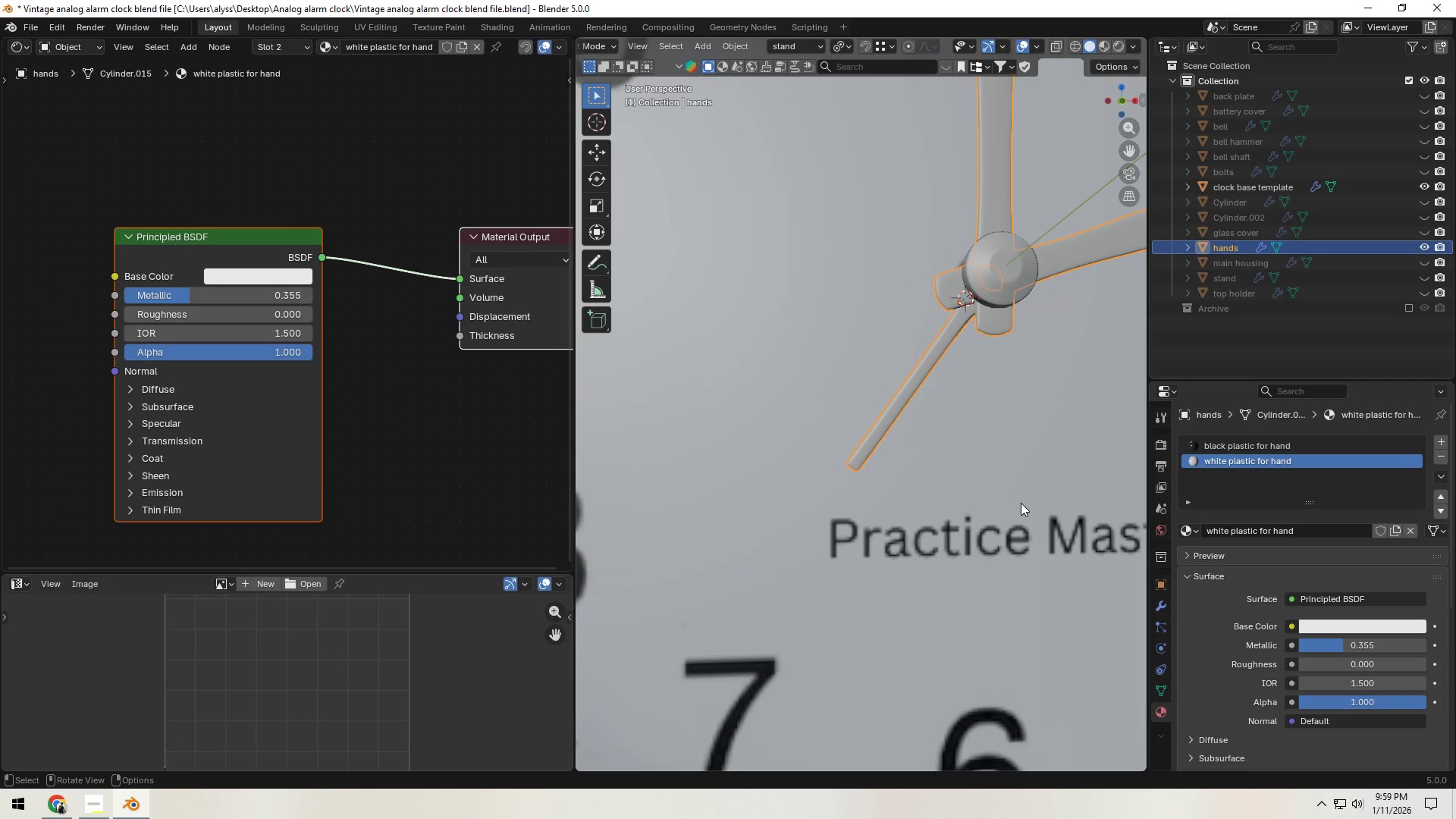 
scroll: coordinate [1021, 504], scroll_direction: down, amount: 4.0
 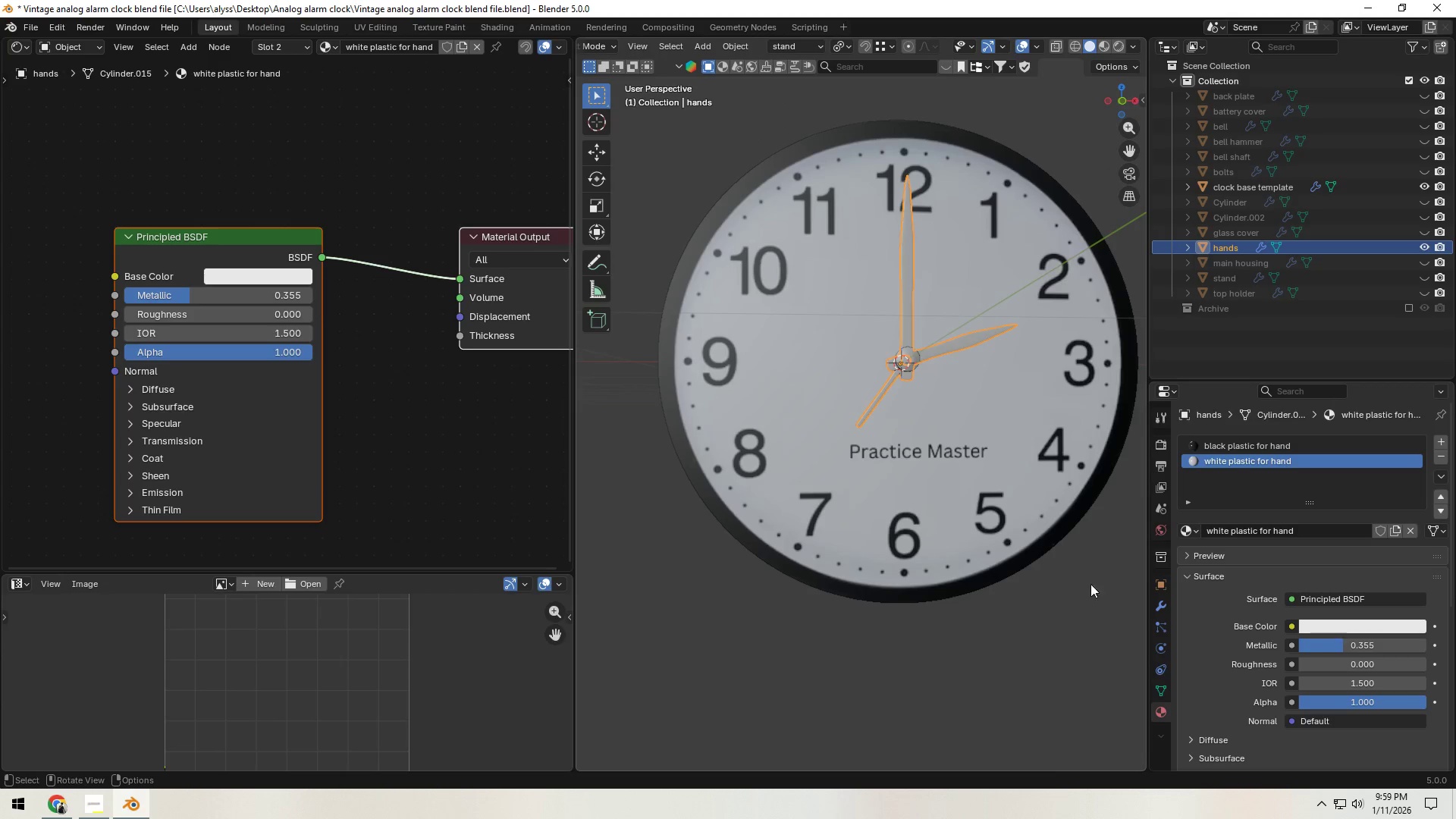 
left_click([1109, 622])
 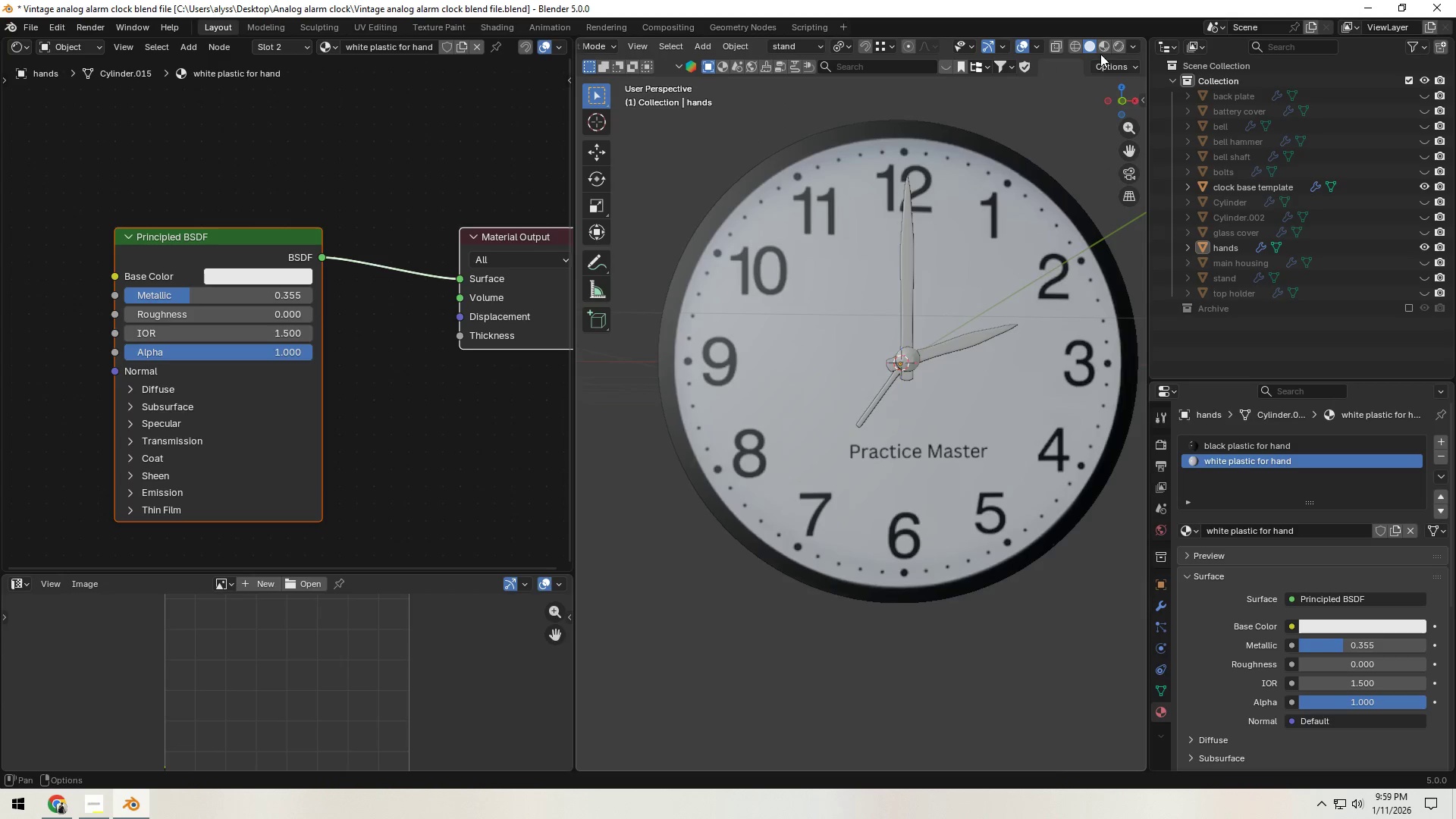 
left_click([1114, 50])
 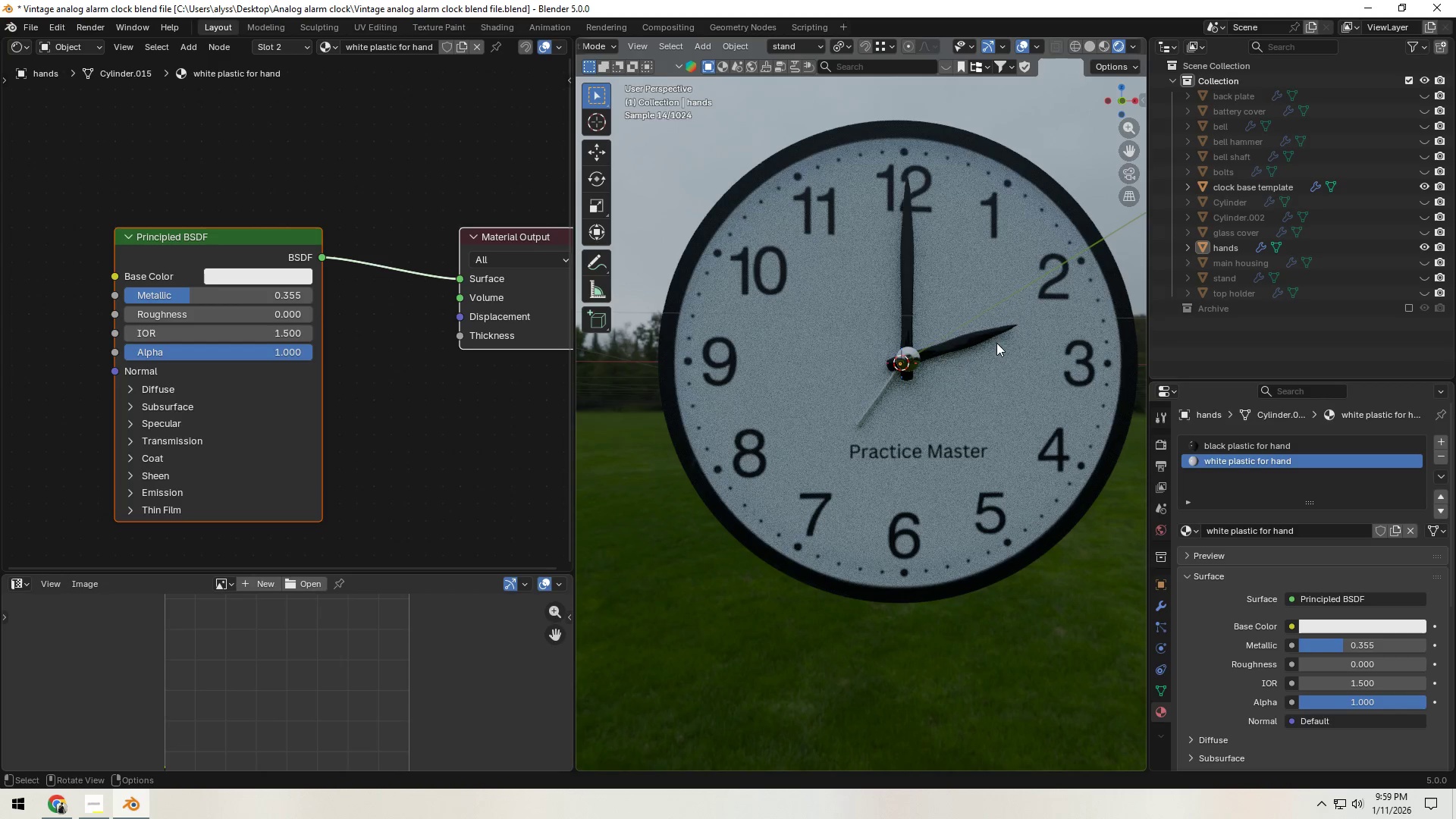 
wait(8.19)
 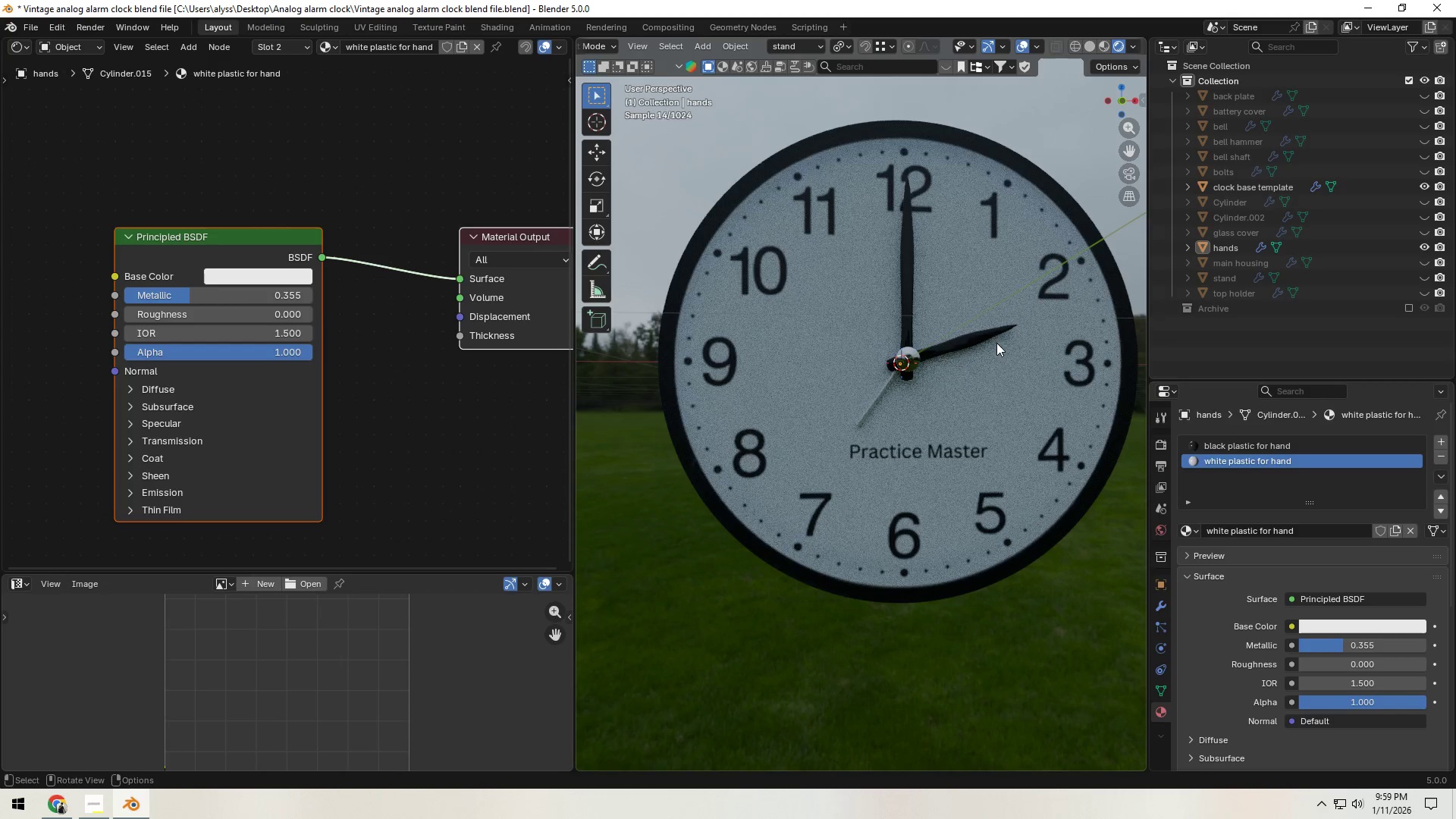 
hold_key(key=Z, duration=1.51)
 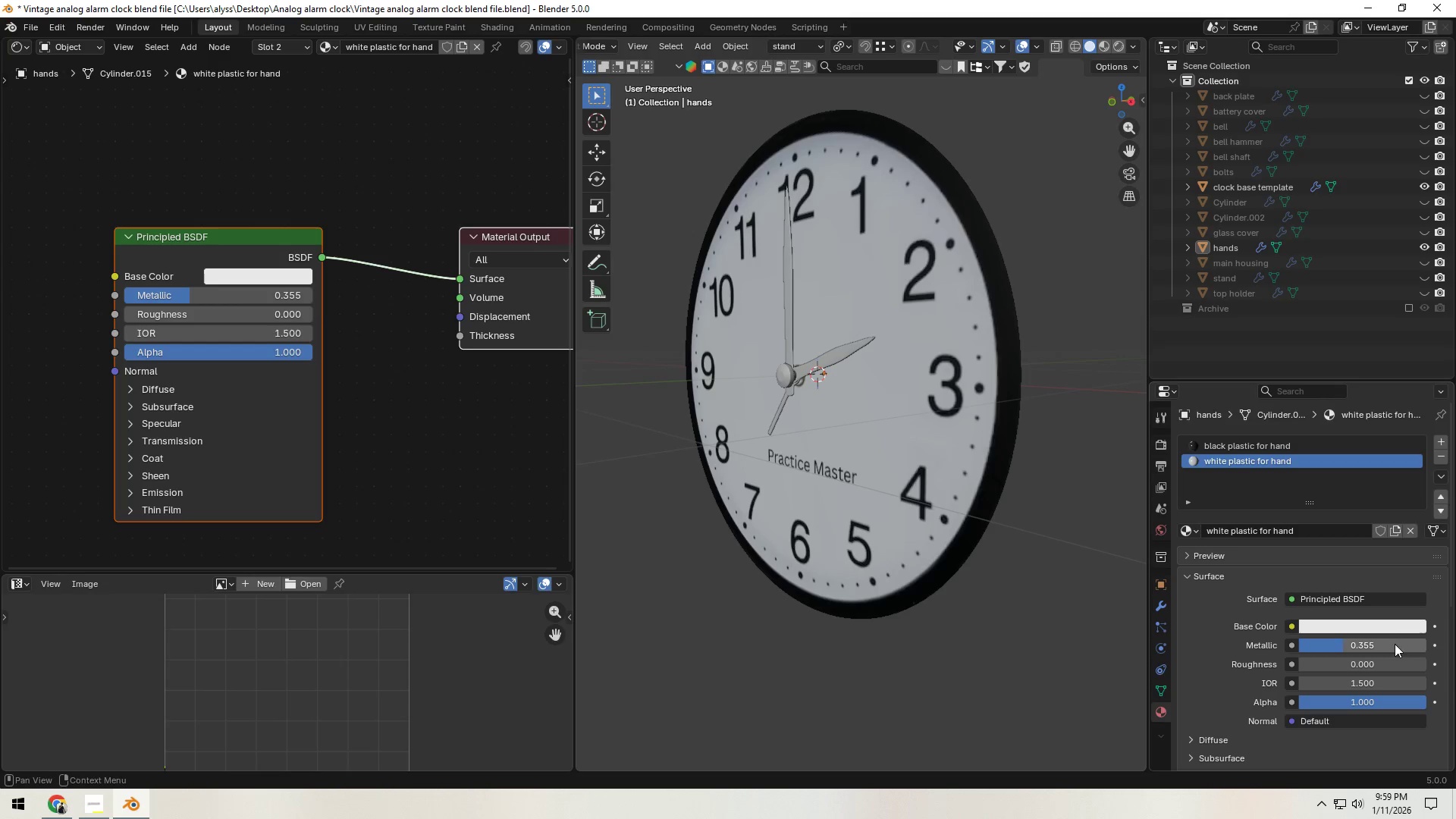 
left_click([1376, 627])
 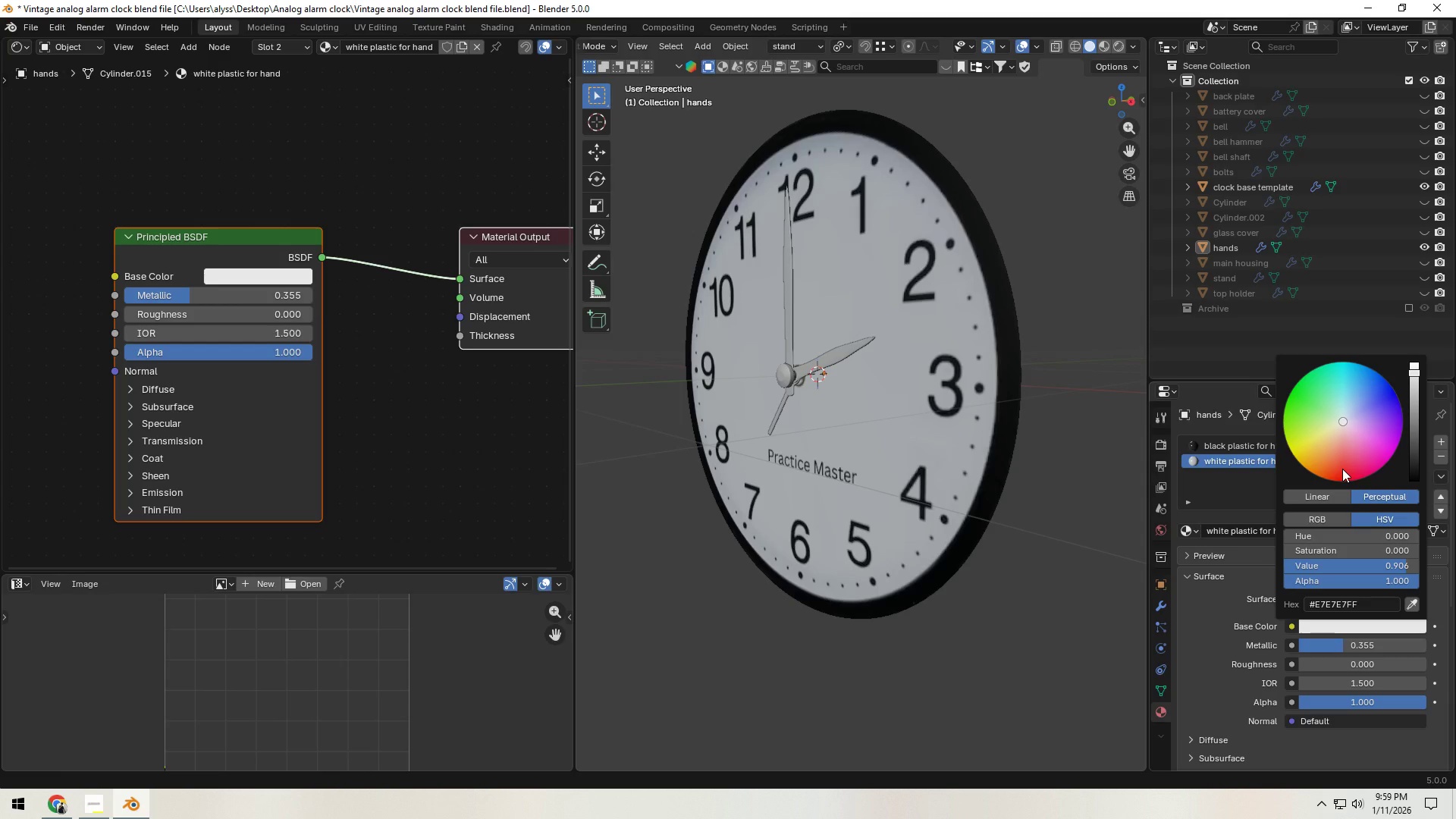 
left_click([1342, 469])
 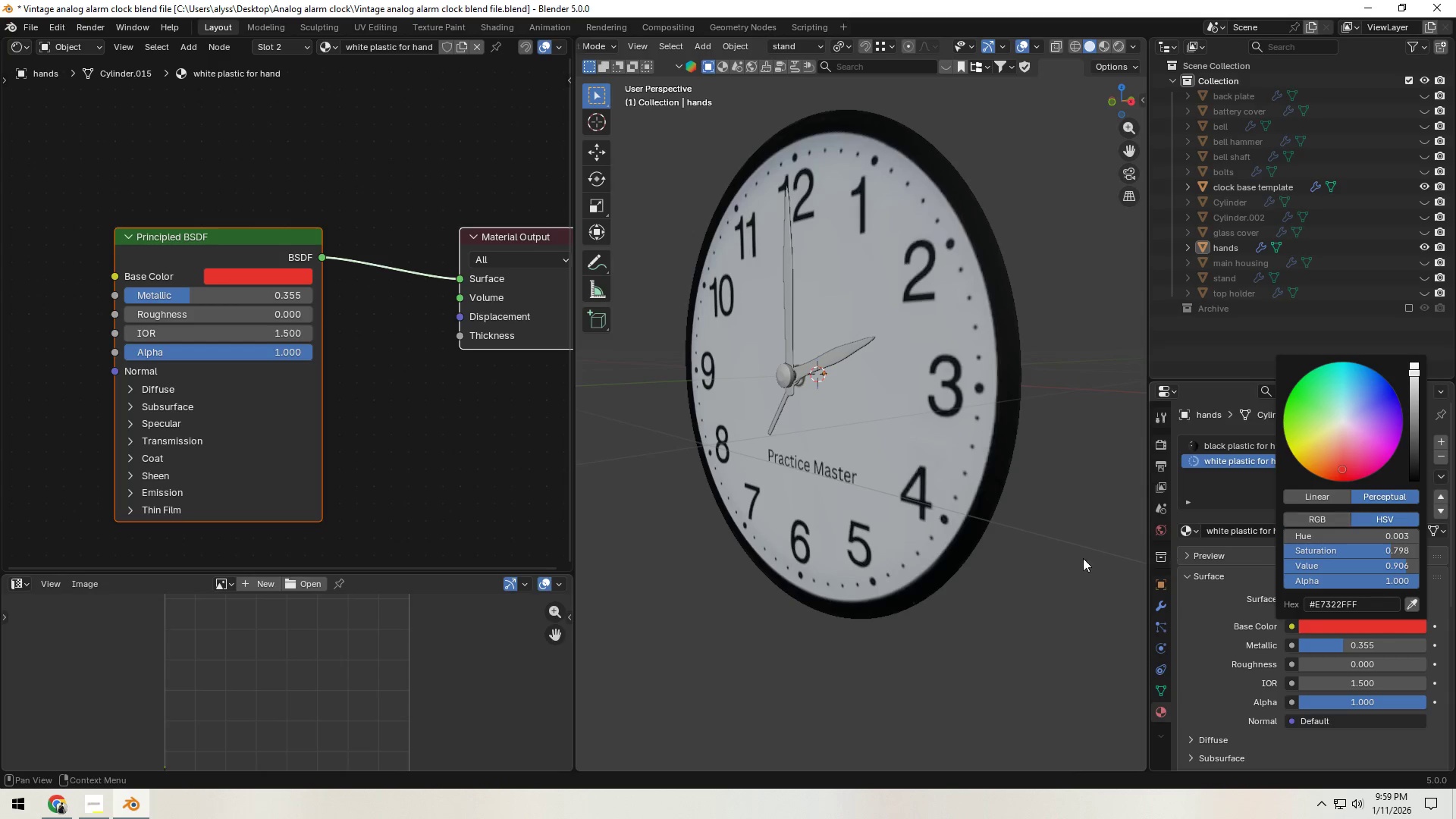 
left_click([1032, 562])
 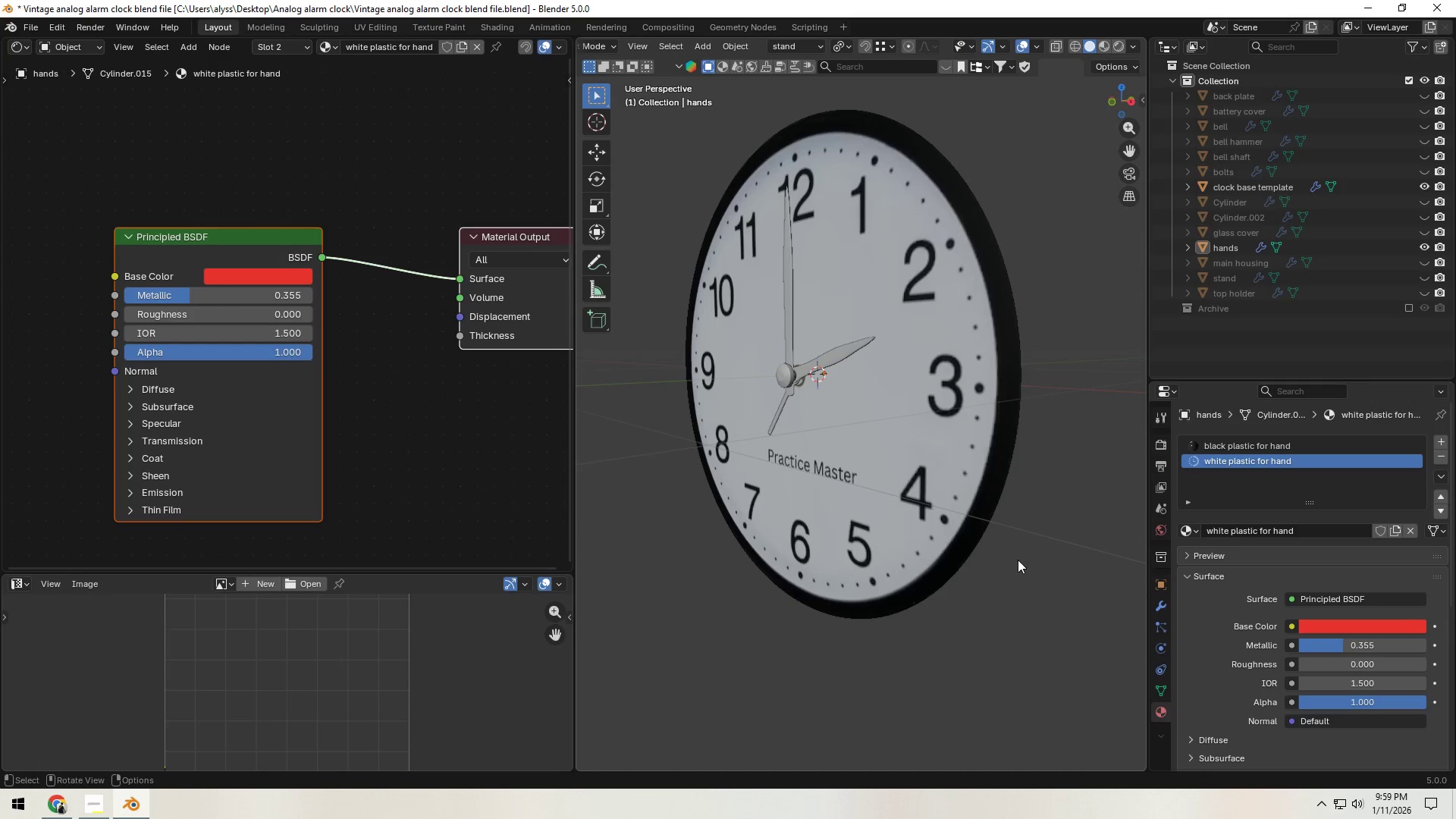 
key(Z)
 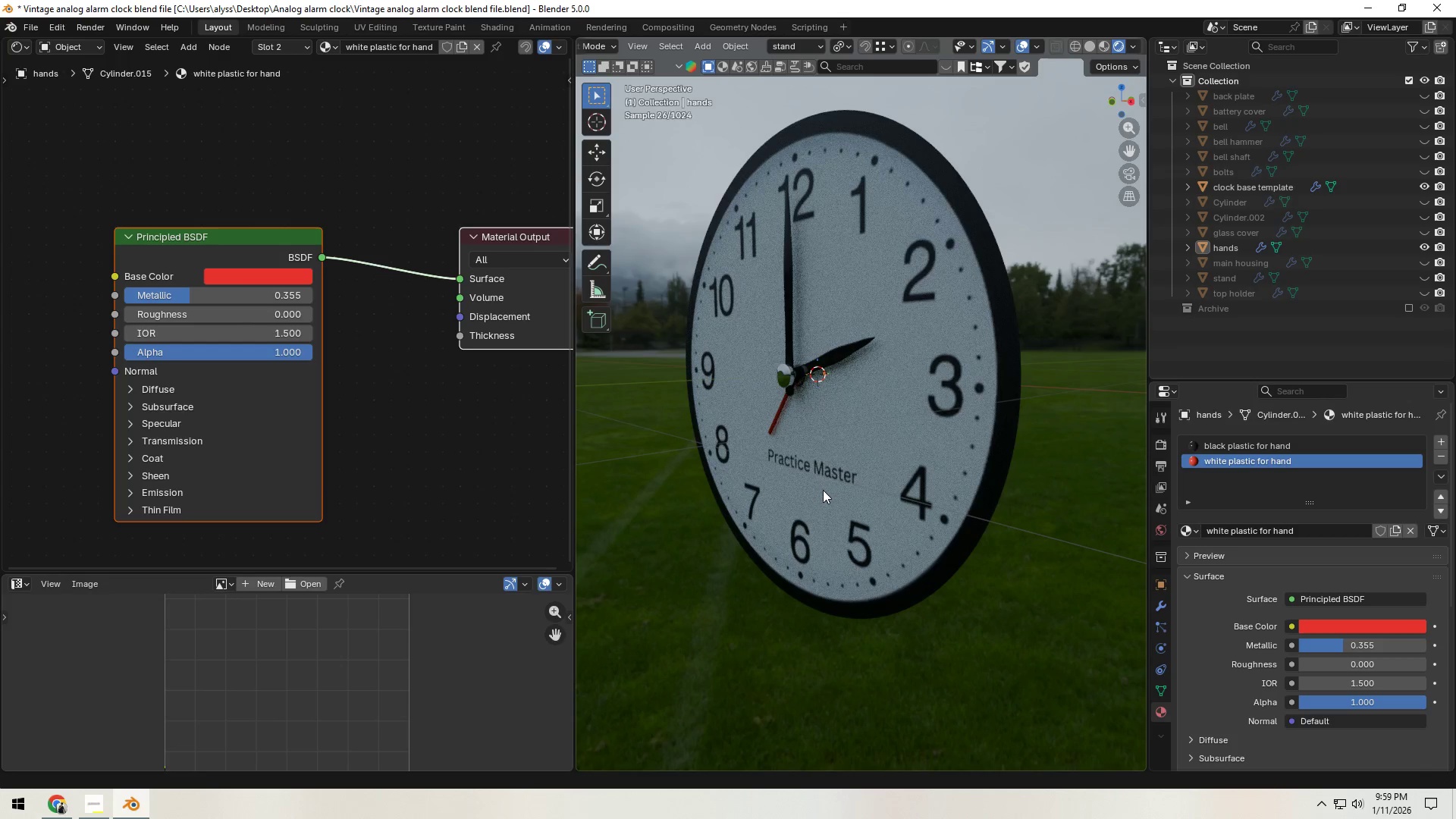 
wait(5.69)
 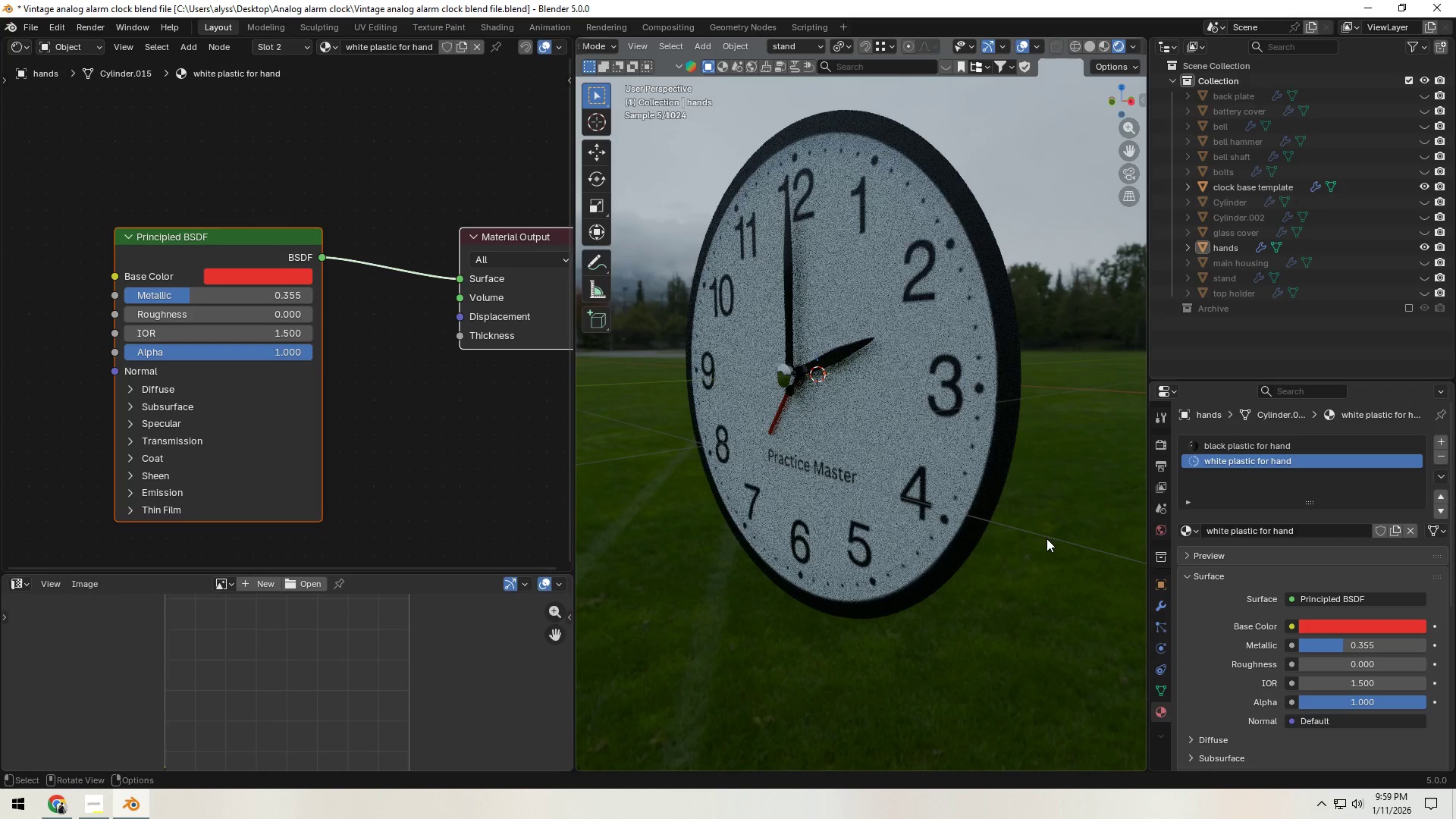 
hold_key(key=Z, duration=0.61)
 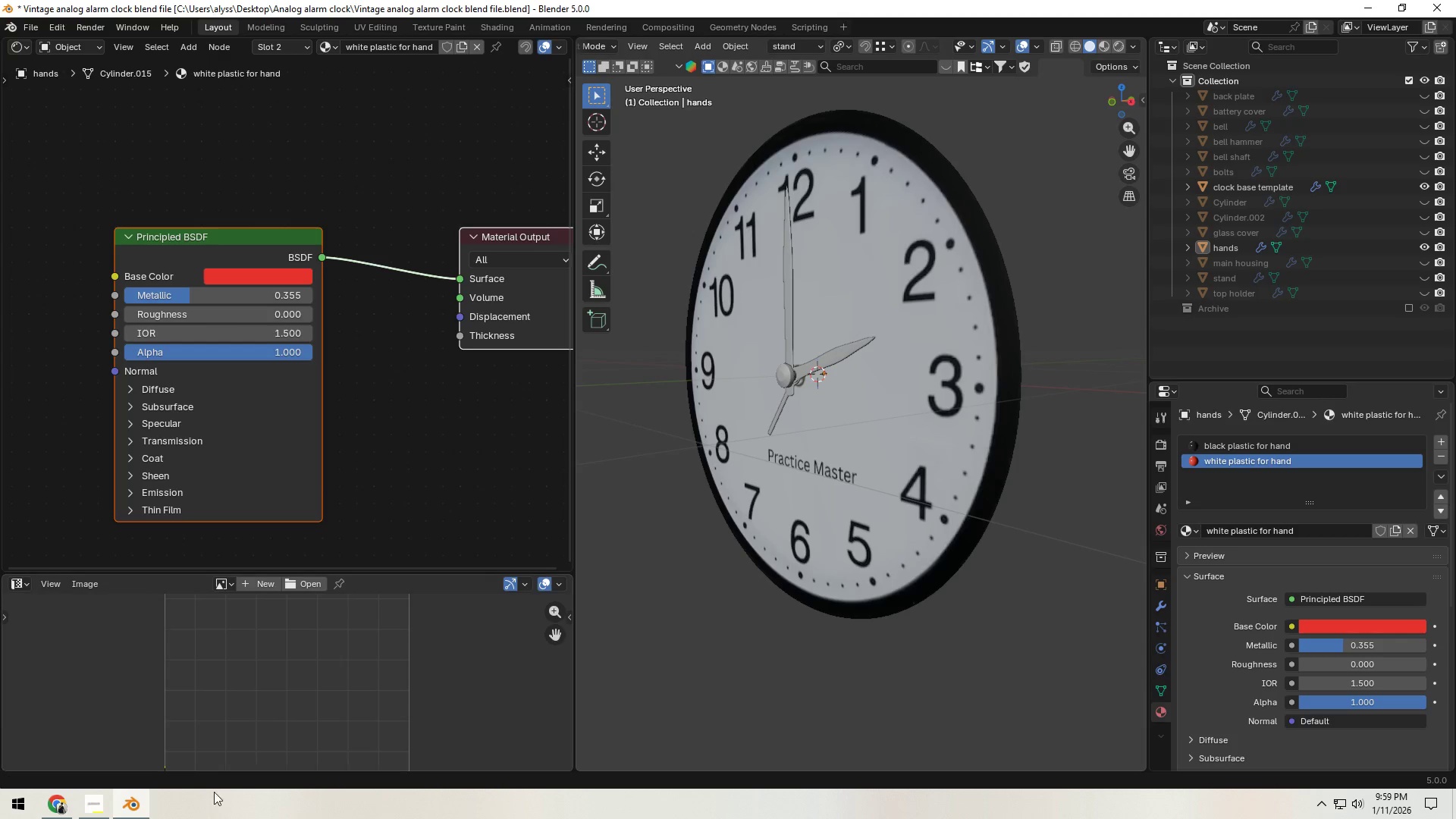 
key(Control+ControlLeft)
 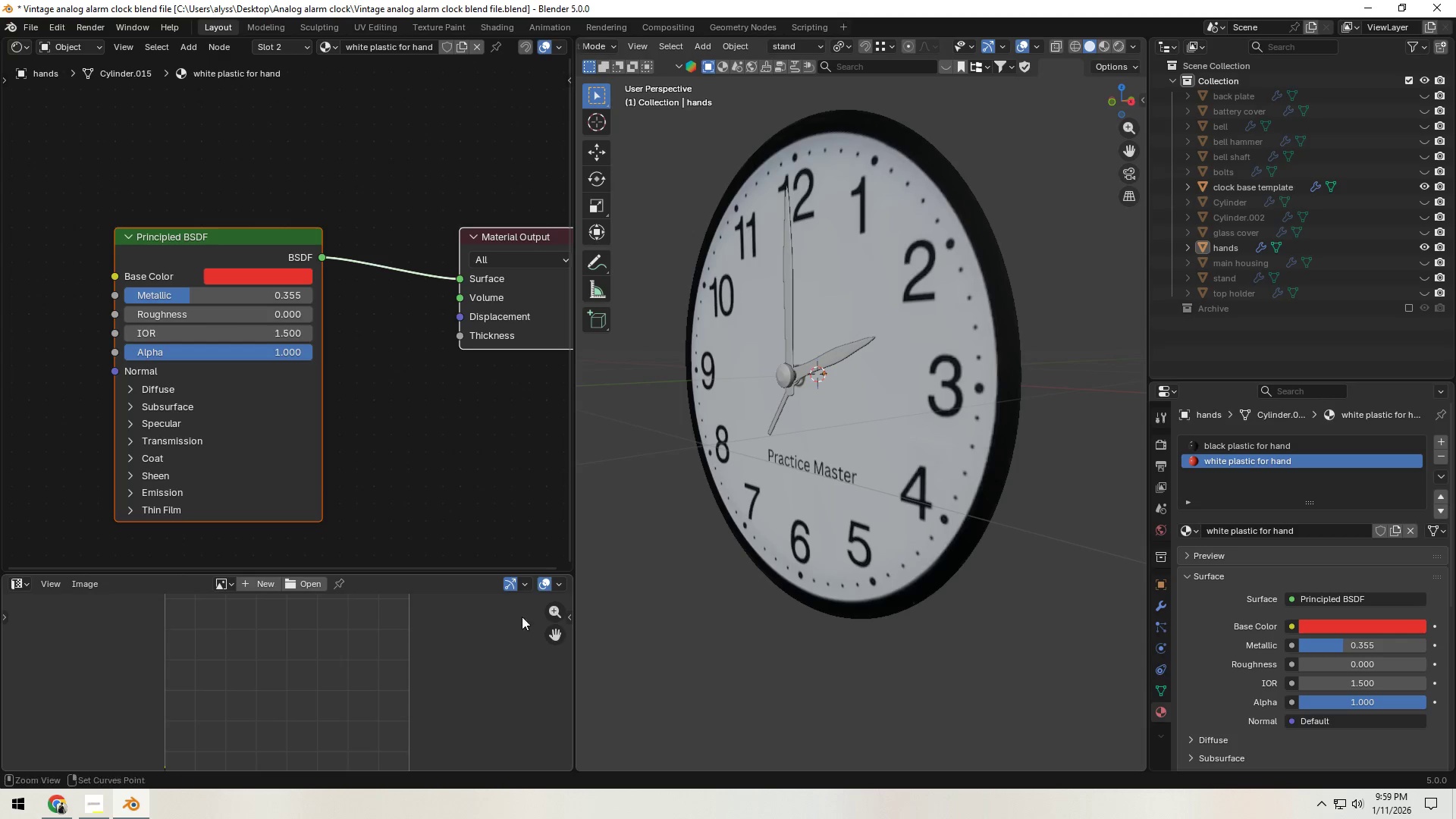 
key(Control+S)
 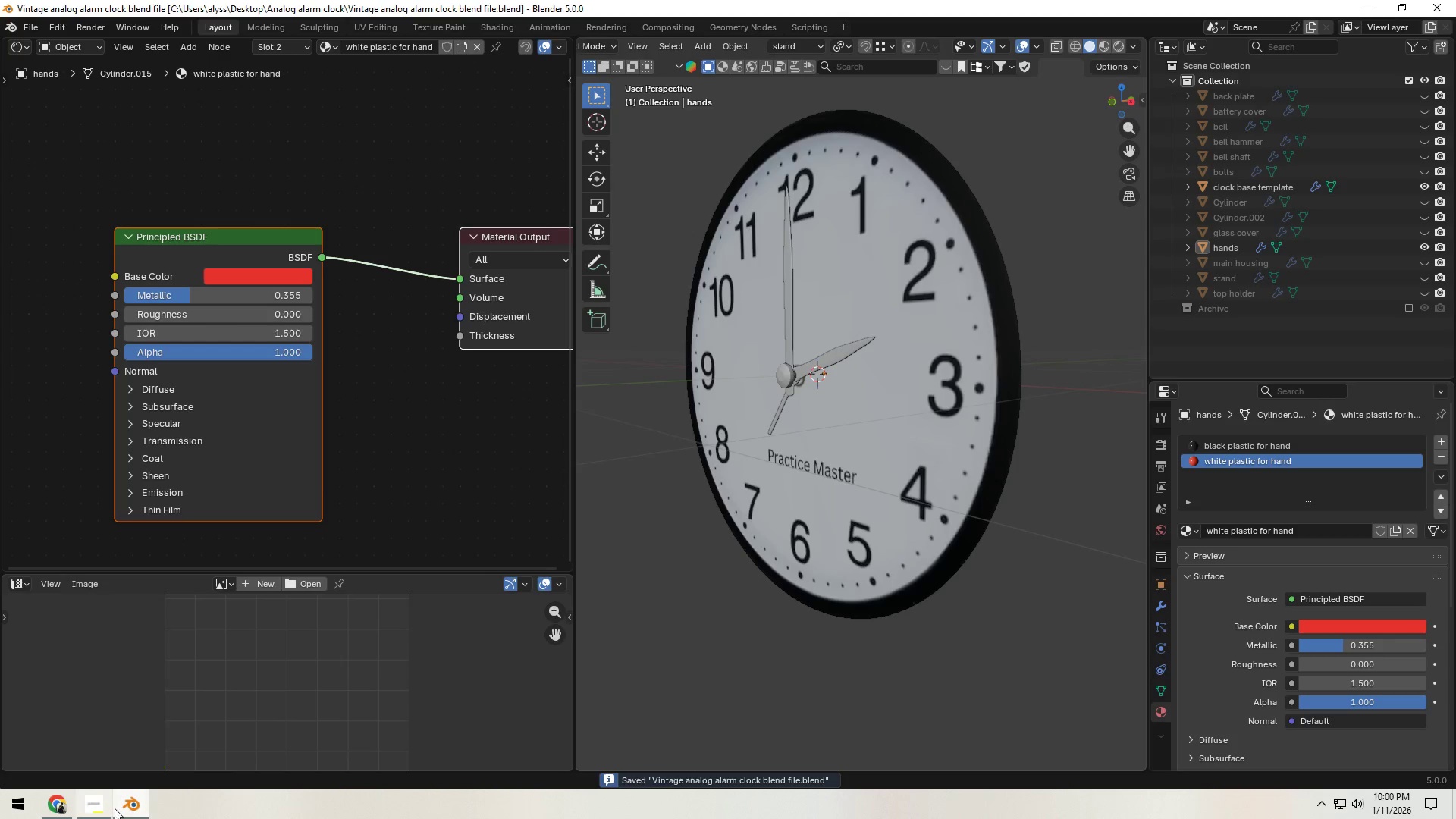 
left_click([93, 806])